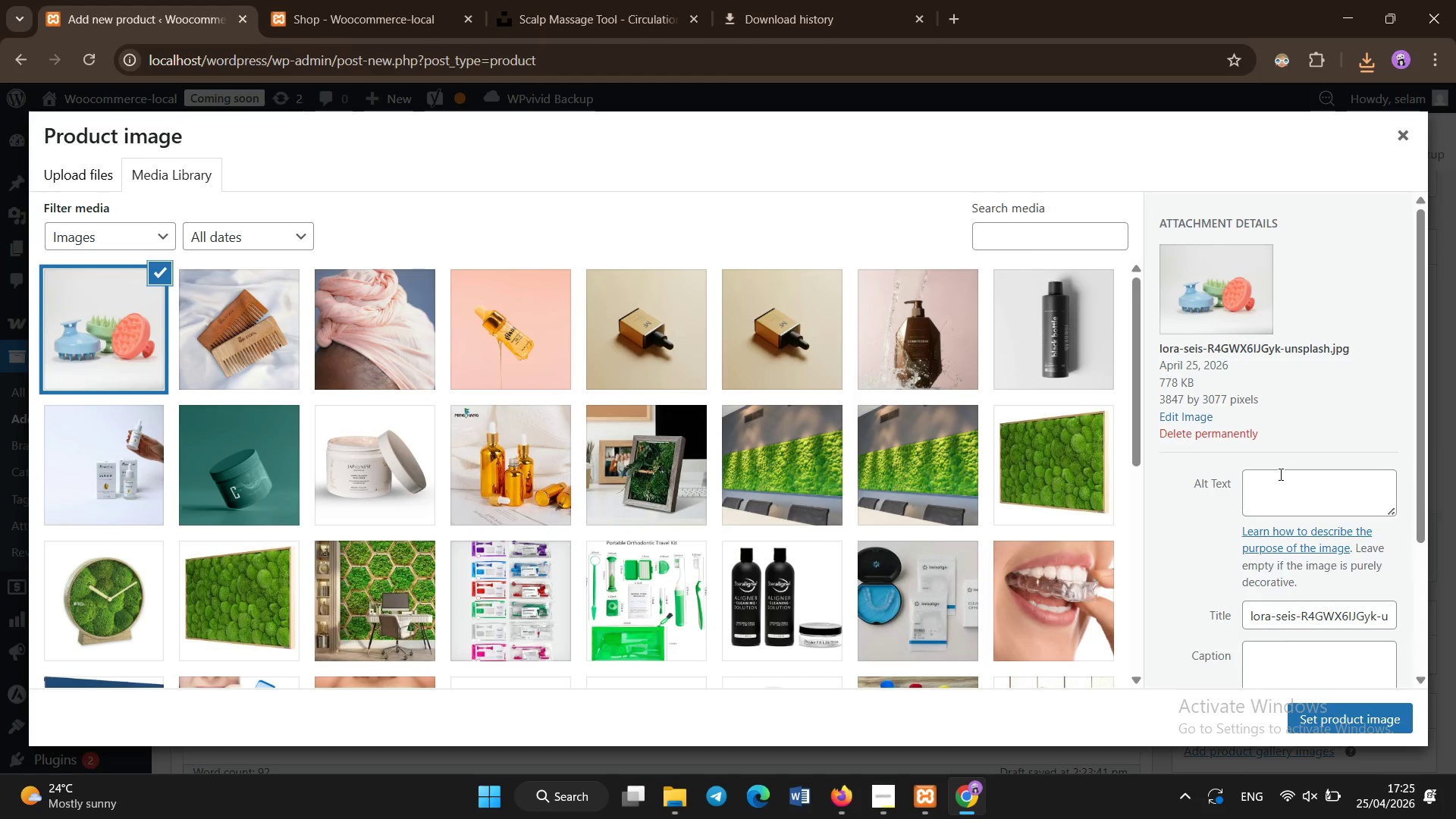 
left_click([1281, 475])
 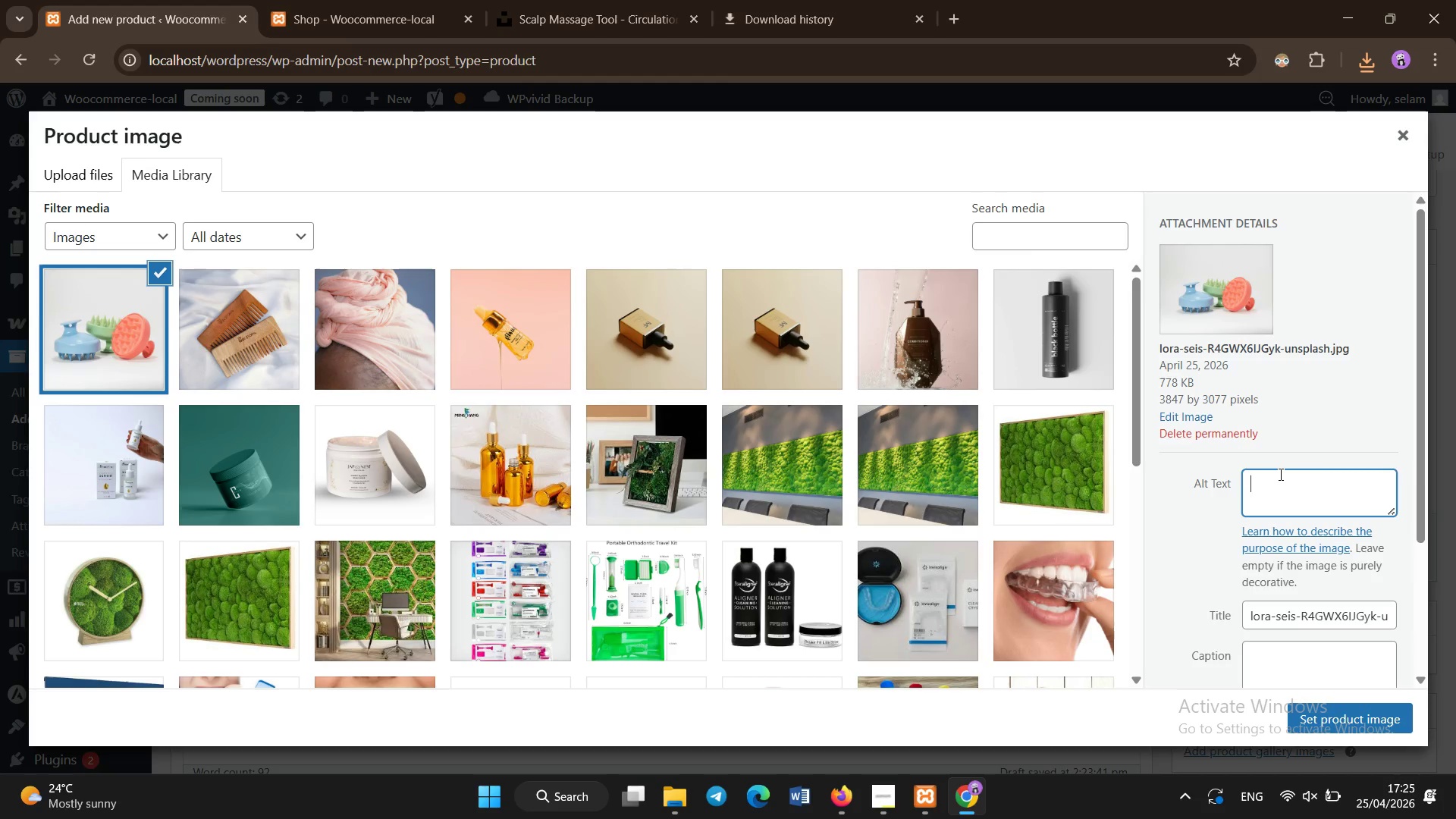 
type(Scalp masage )
key(Backspace)
key(Backspace)
key(Backspace)
key(Backspace)
type(sage tool for circulation and relaxation teh)
key(Backspace)
key(Backspace)
type(herapy)
 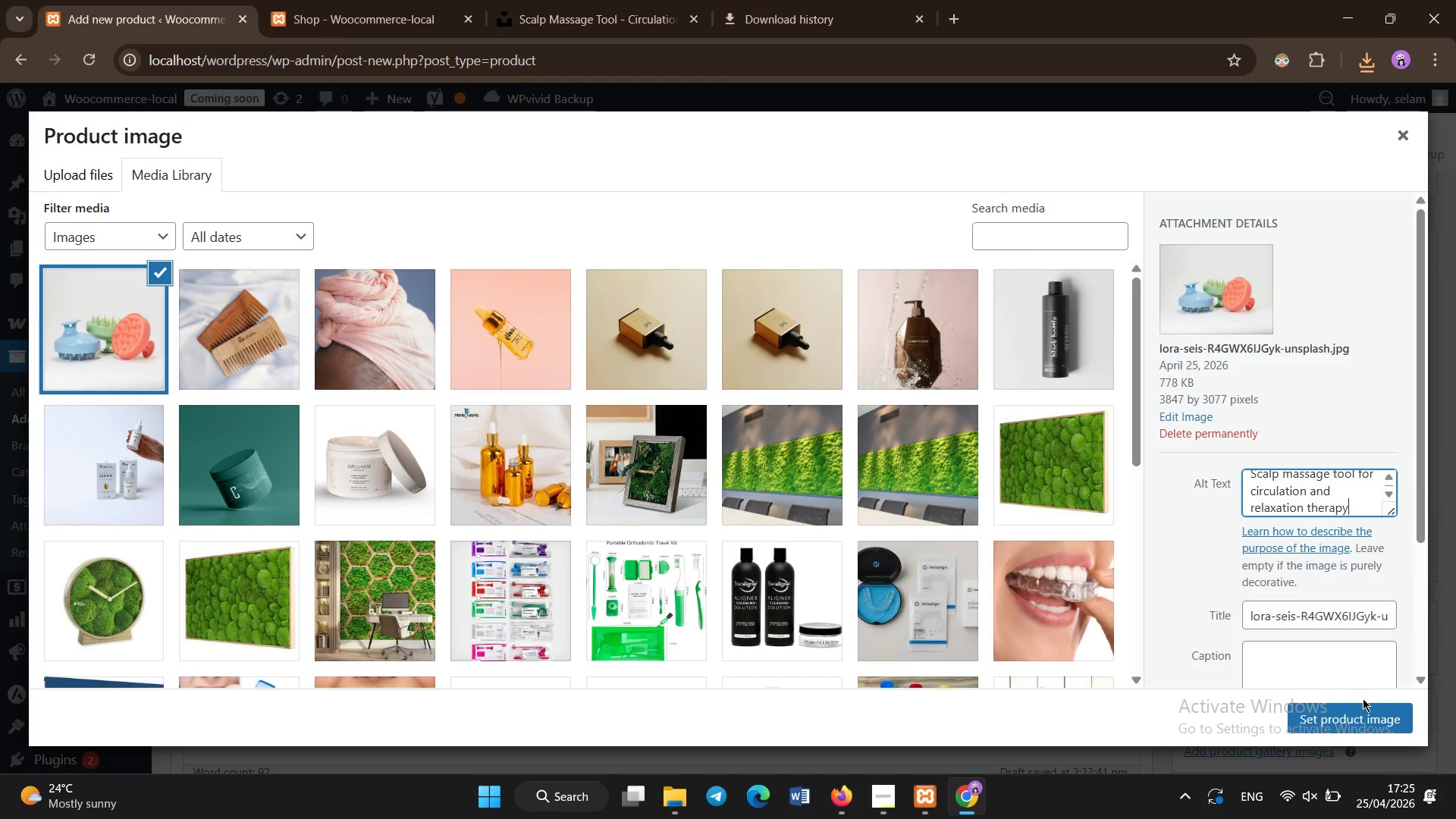 
left_click([1374, 722])
 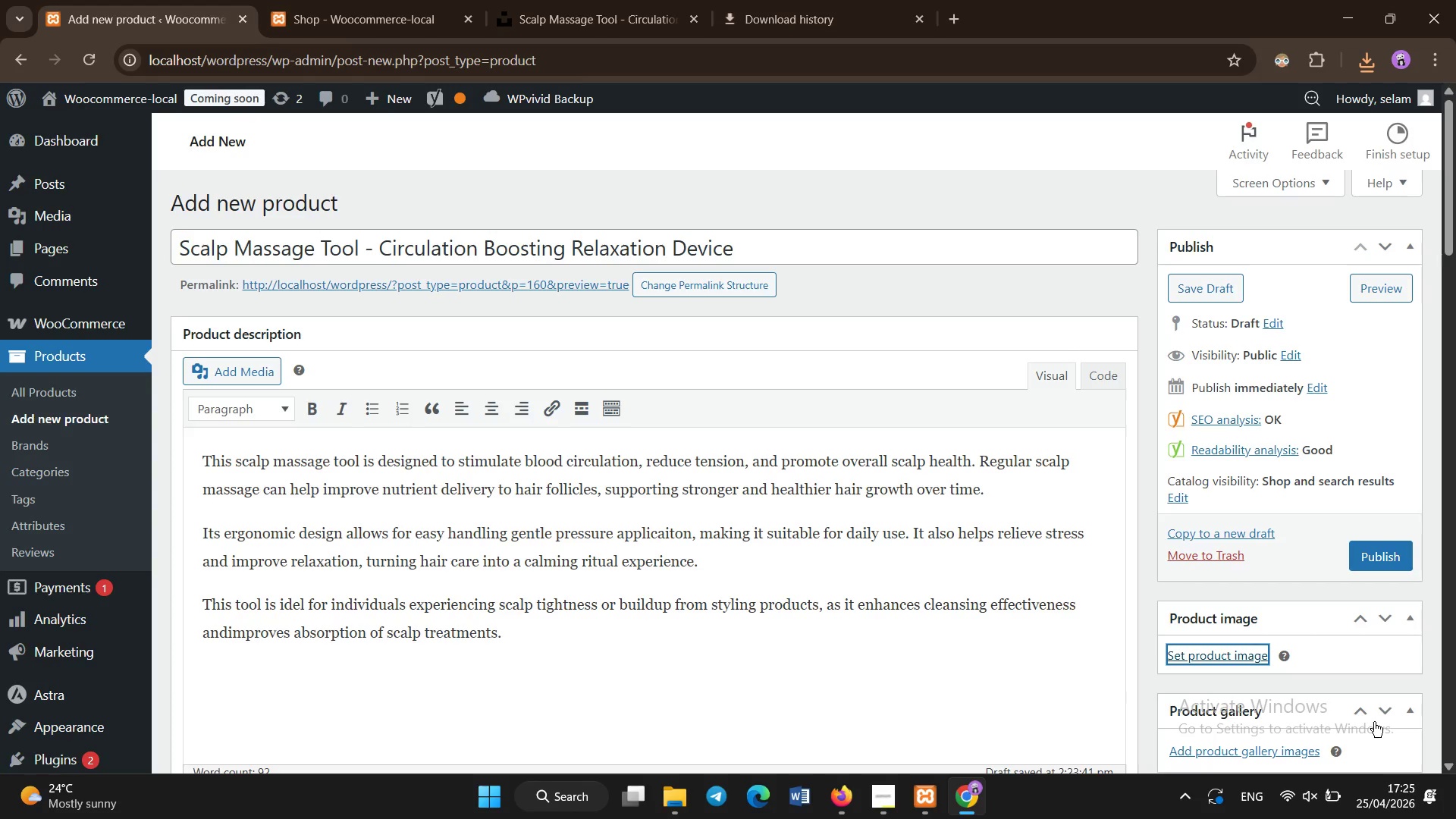 
scroll: coordinate [1374, 722], scroll_direction: down, amount: 2.0
 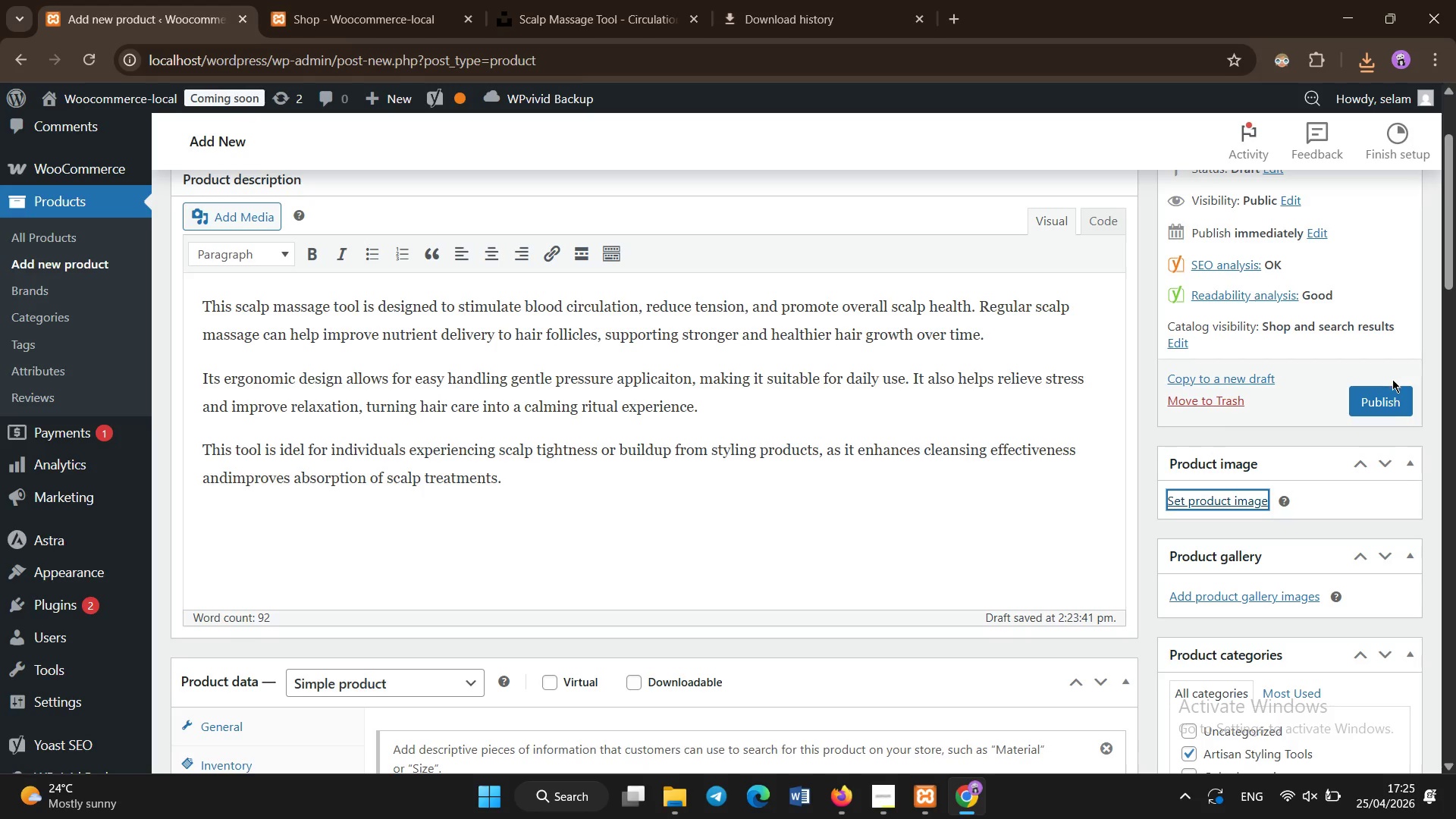 
left_click([1389, 402])
 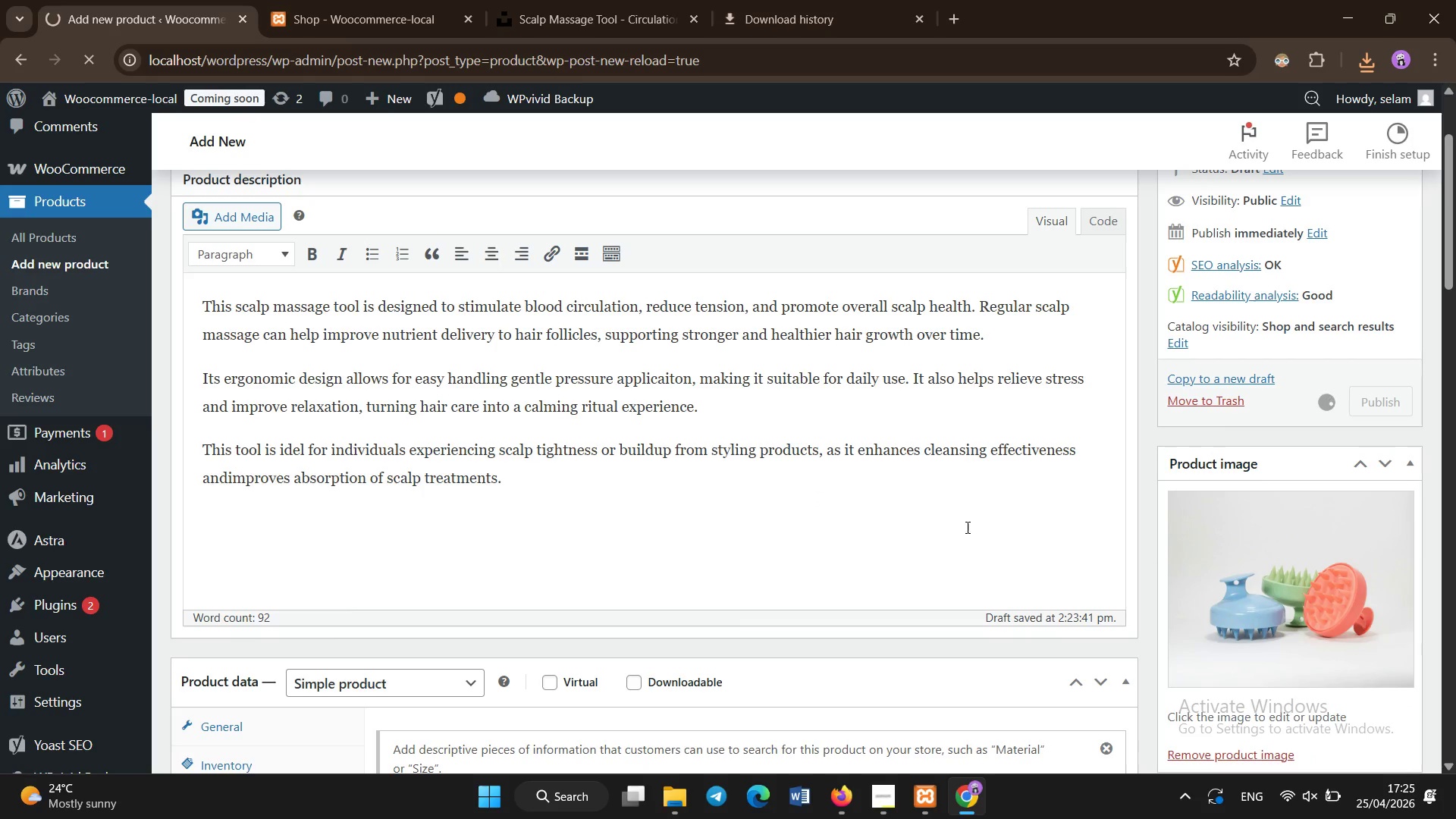 
wait(6.34)
 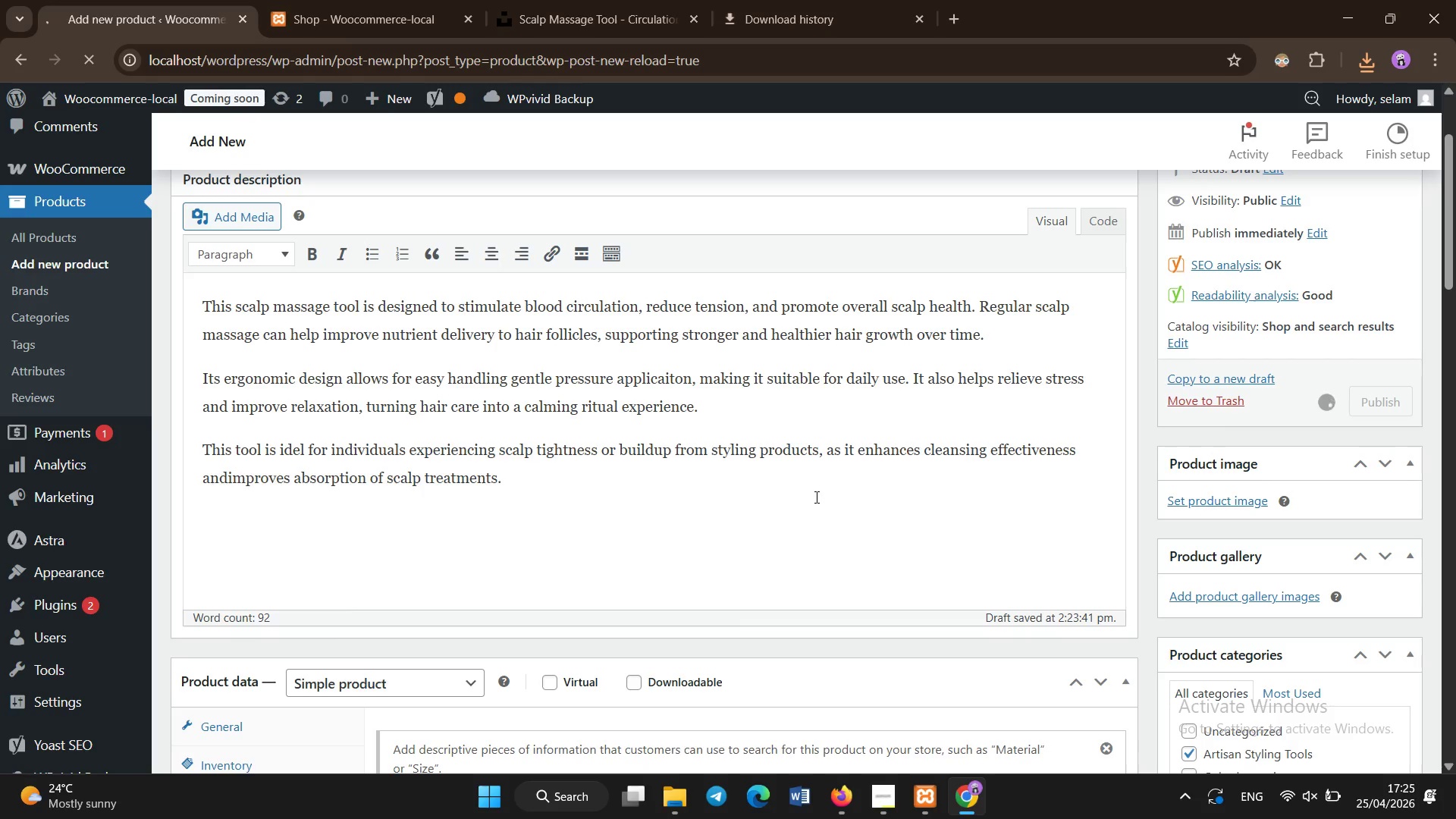 
left_click([549, 0])
 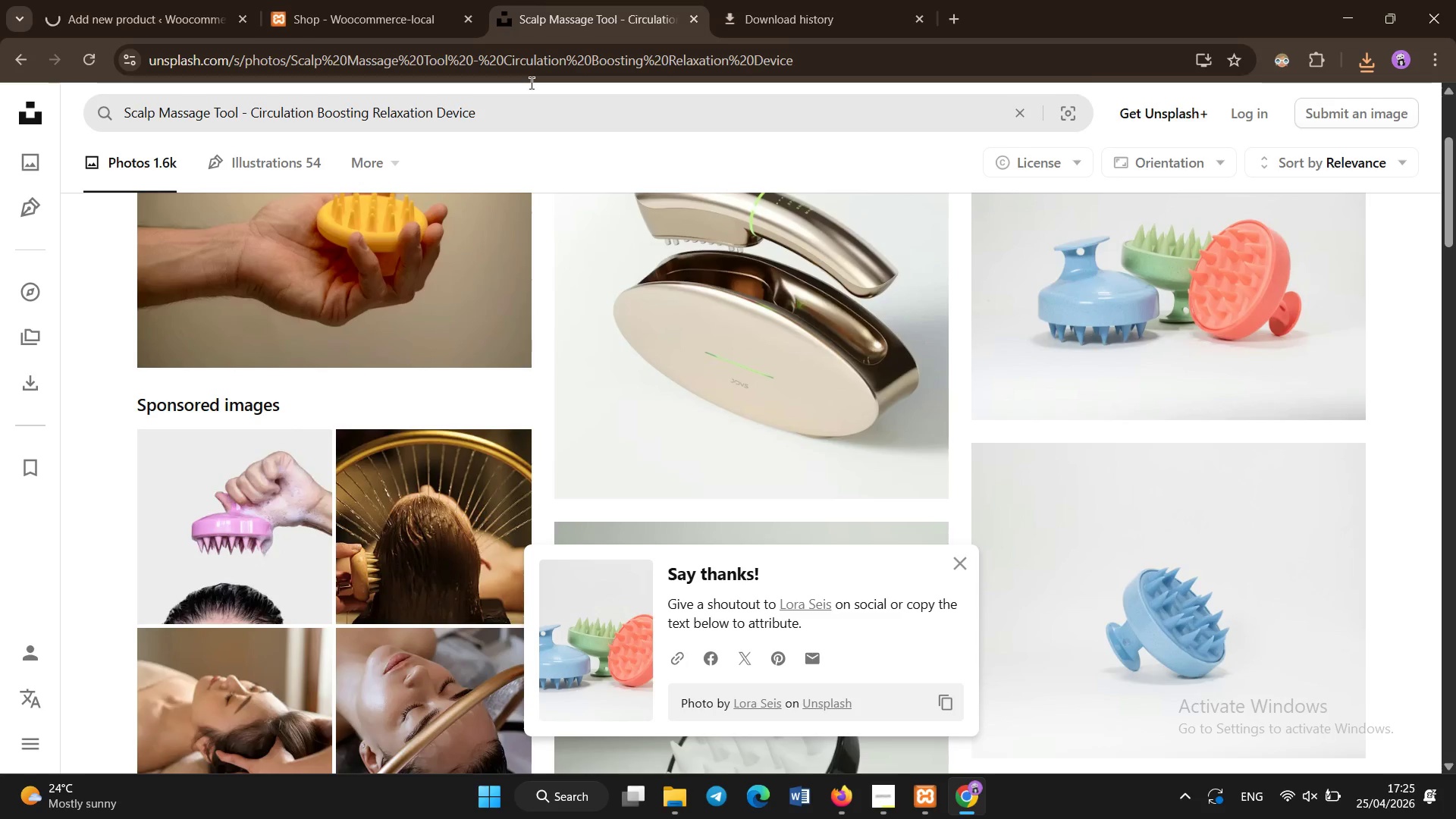 
left_click([356, 0])
 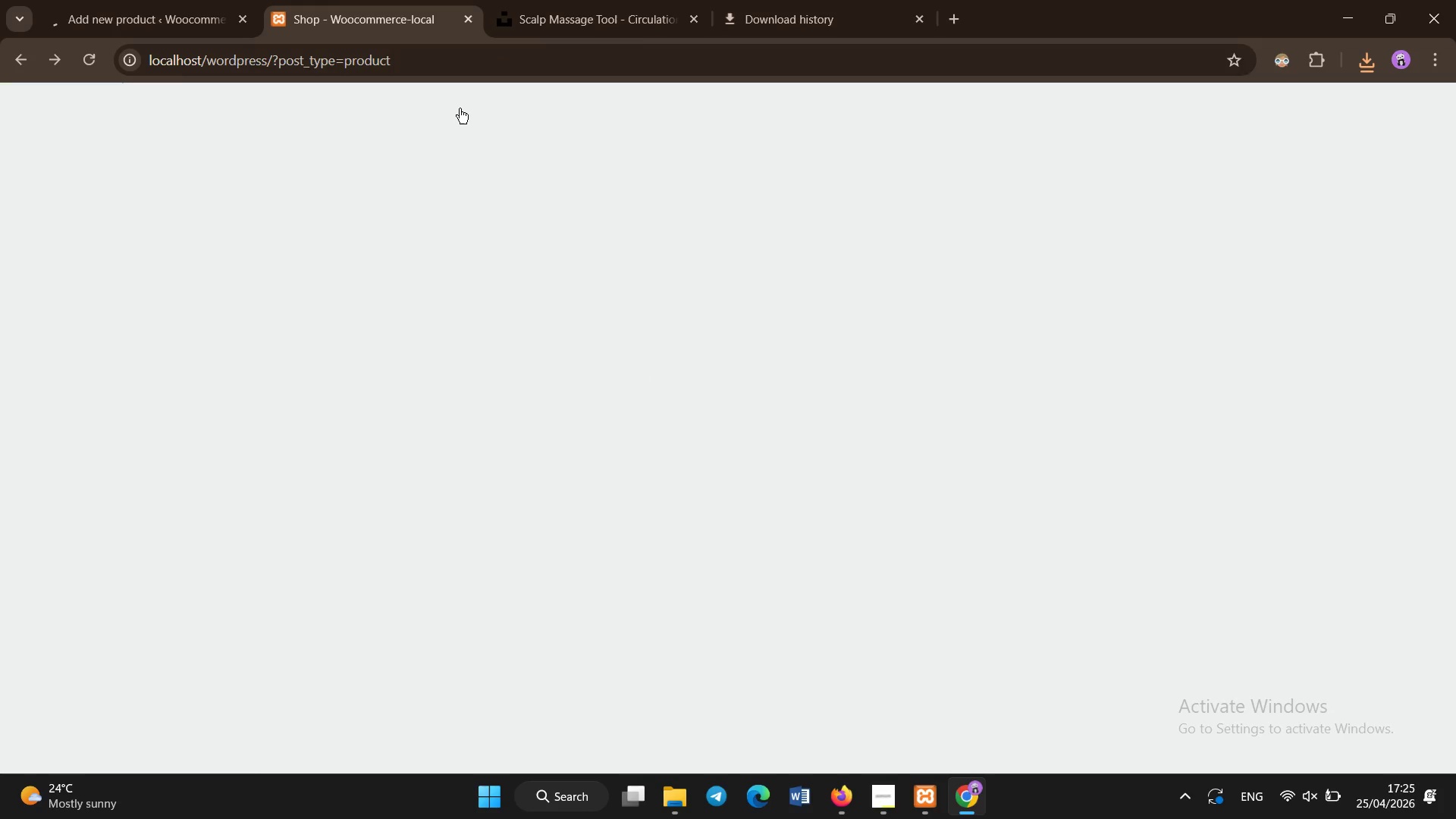 
left_click([460, 108])
 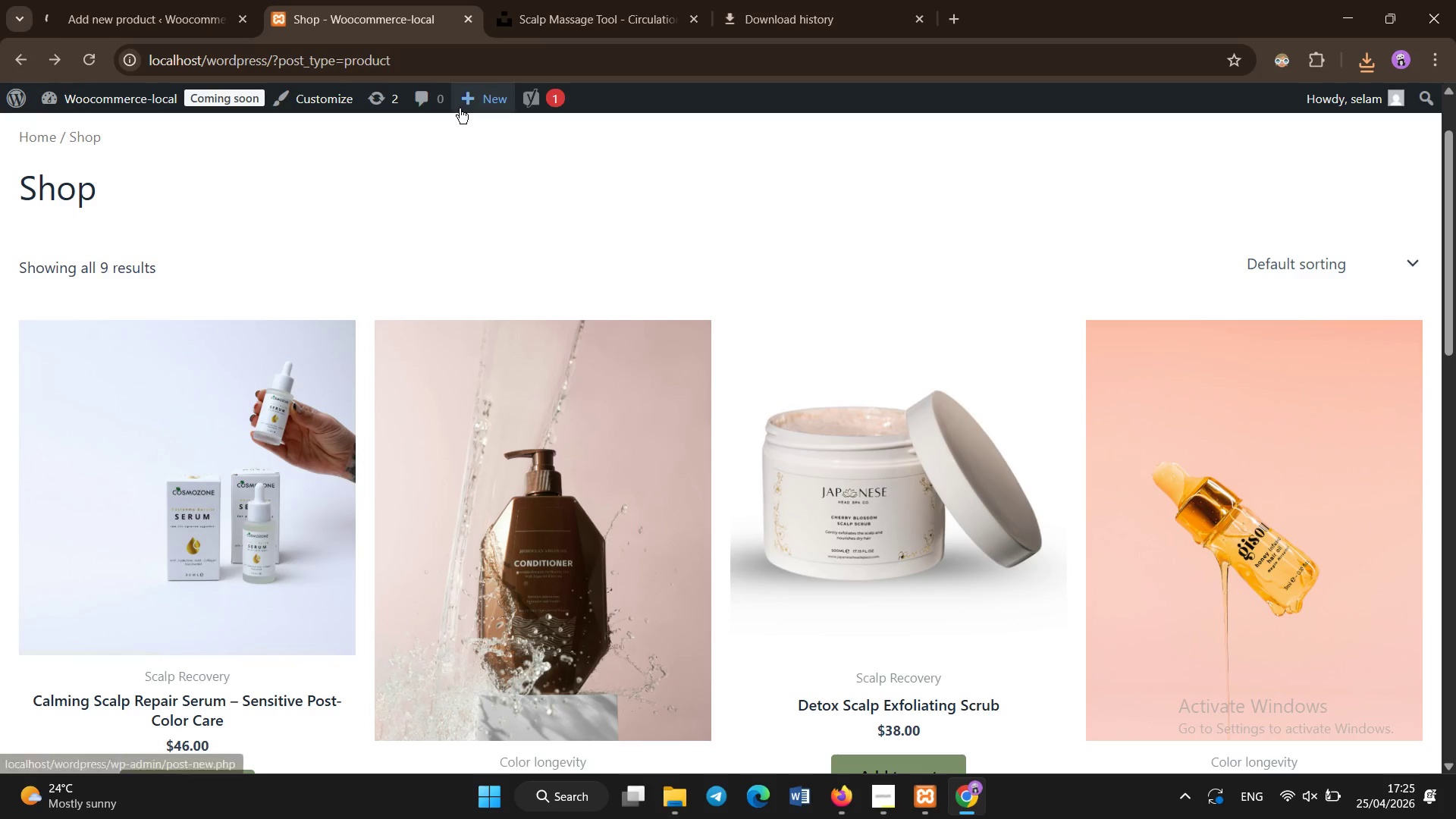 
key(Control+Shift+R)
 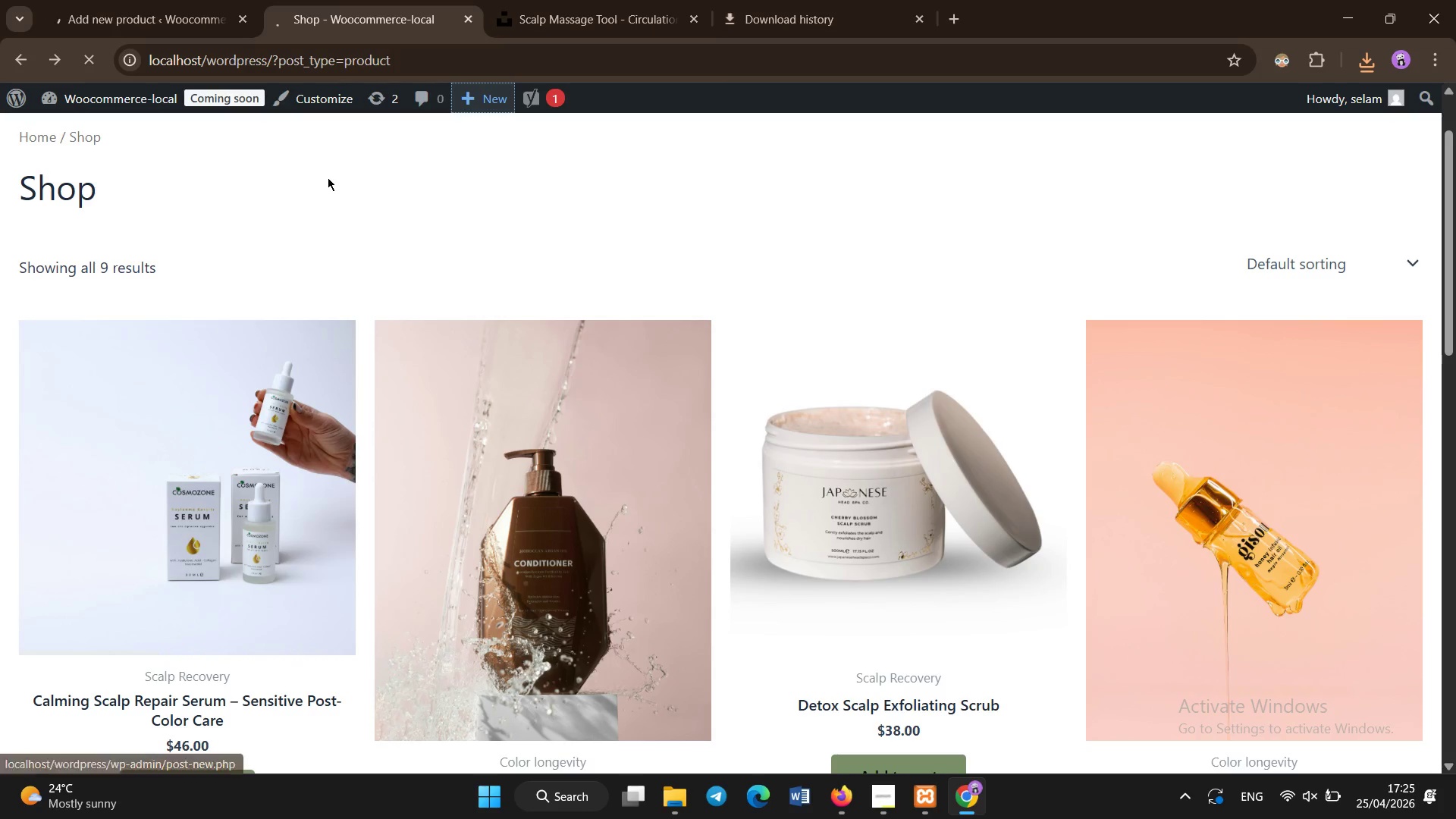 
left_click_drag(start_coordinate=[328, 177], to_coordinate=[329, 182])
 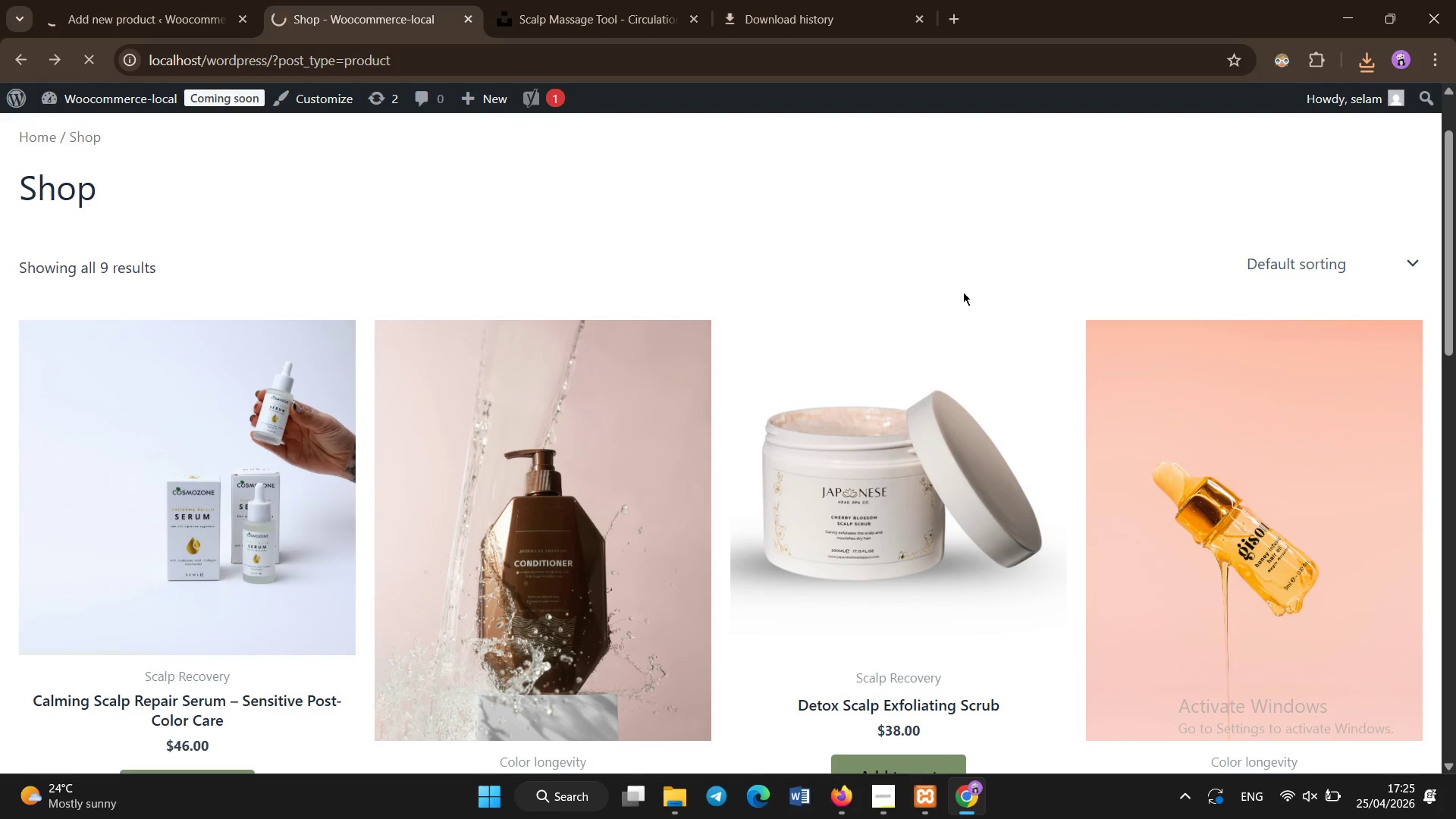 
scroll: coordinate [635, 482], scroll_direction: down, amount: 8.0
 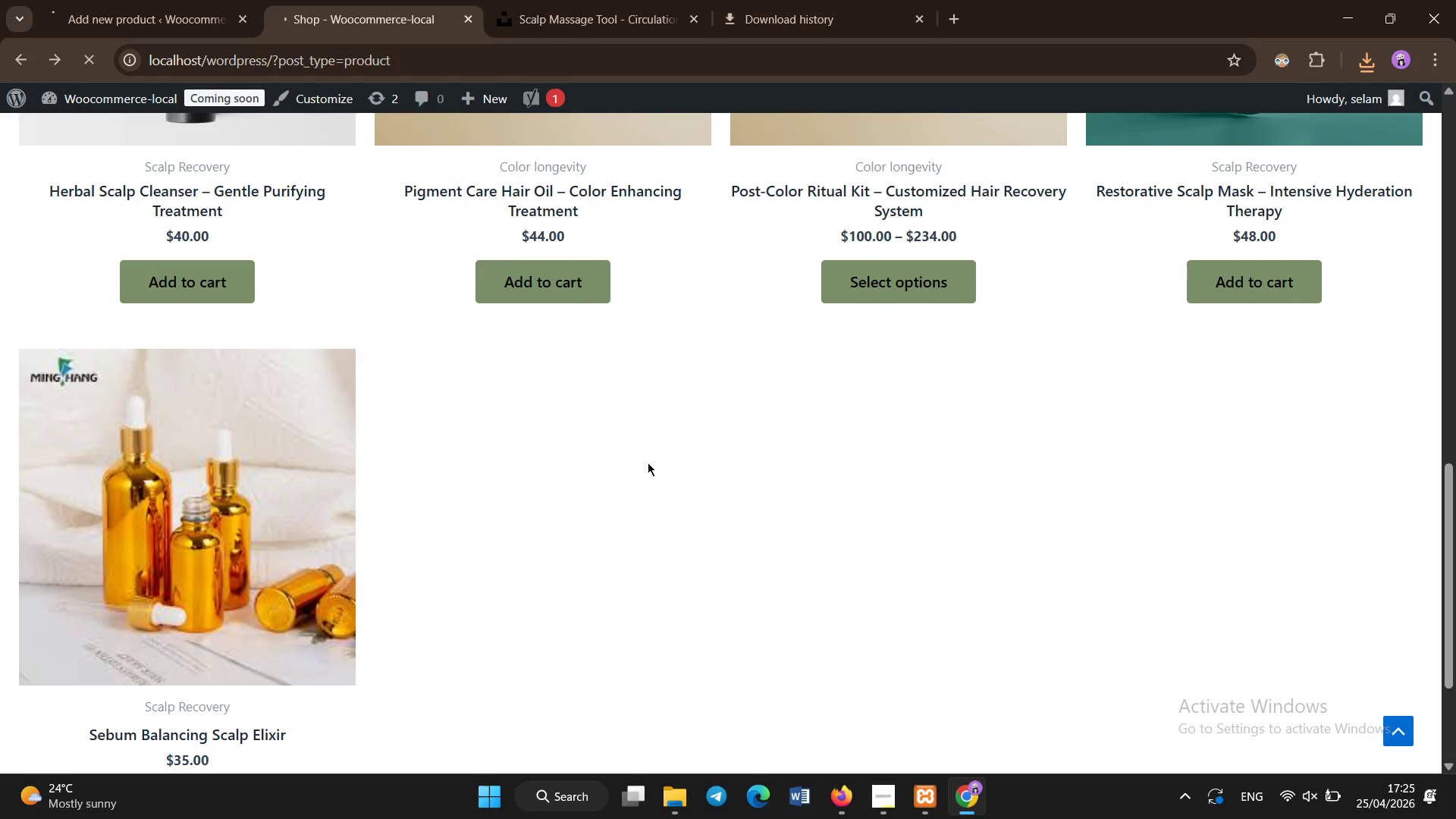 
scroll: coordinate [1031, 431], scroll_direction: up, amount: 12.0
 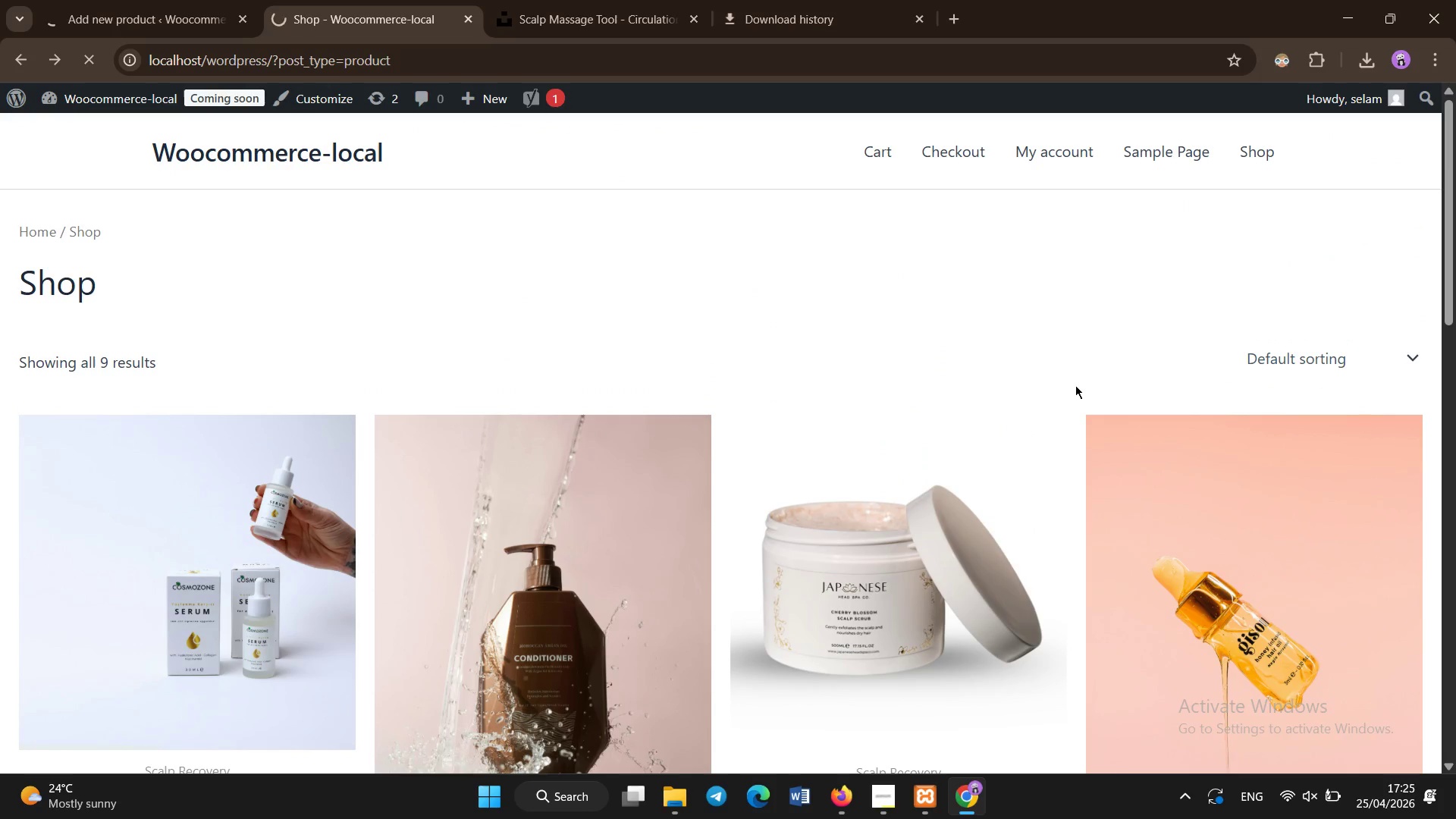 
scroll: coordinate [1078, 388], scroll_direction: down, amount: 2.0
 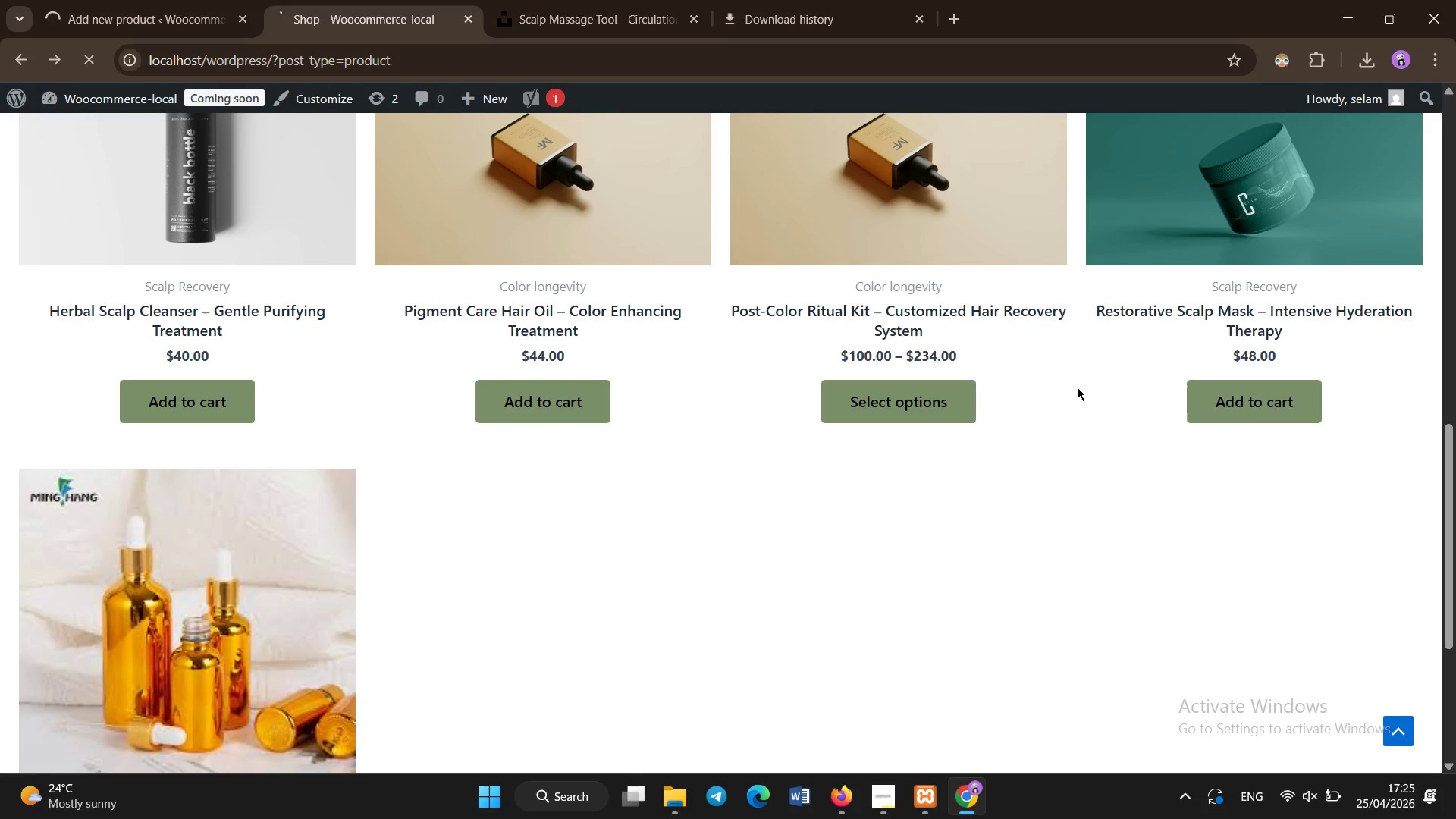 
left_click([1231, 199])
 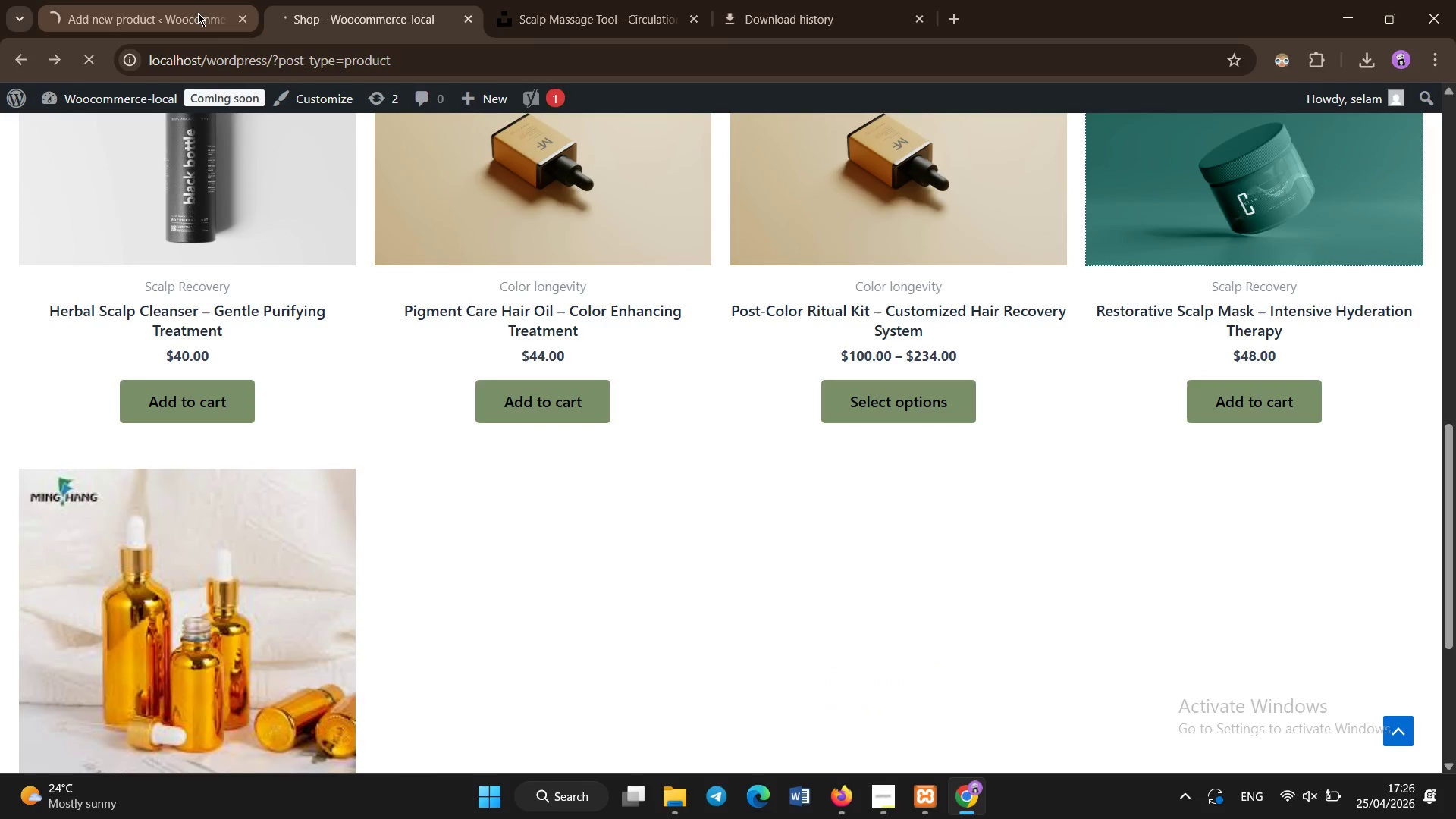 
double_click([196, 11])
 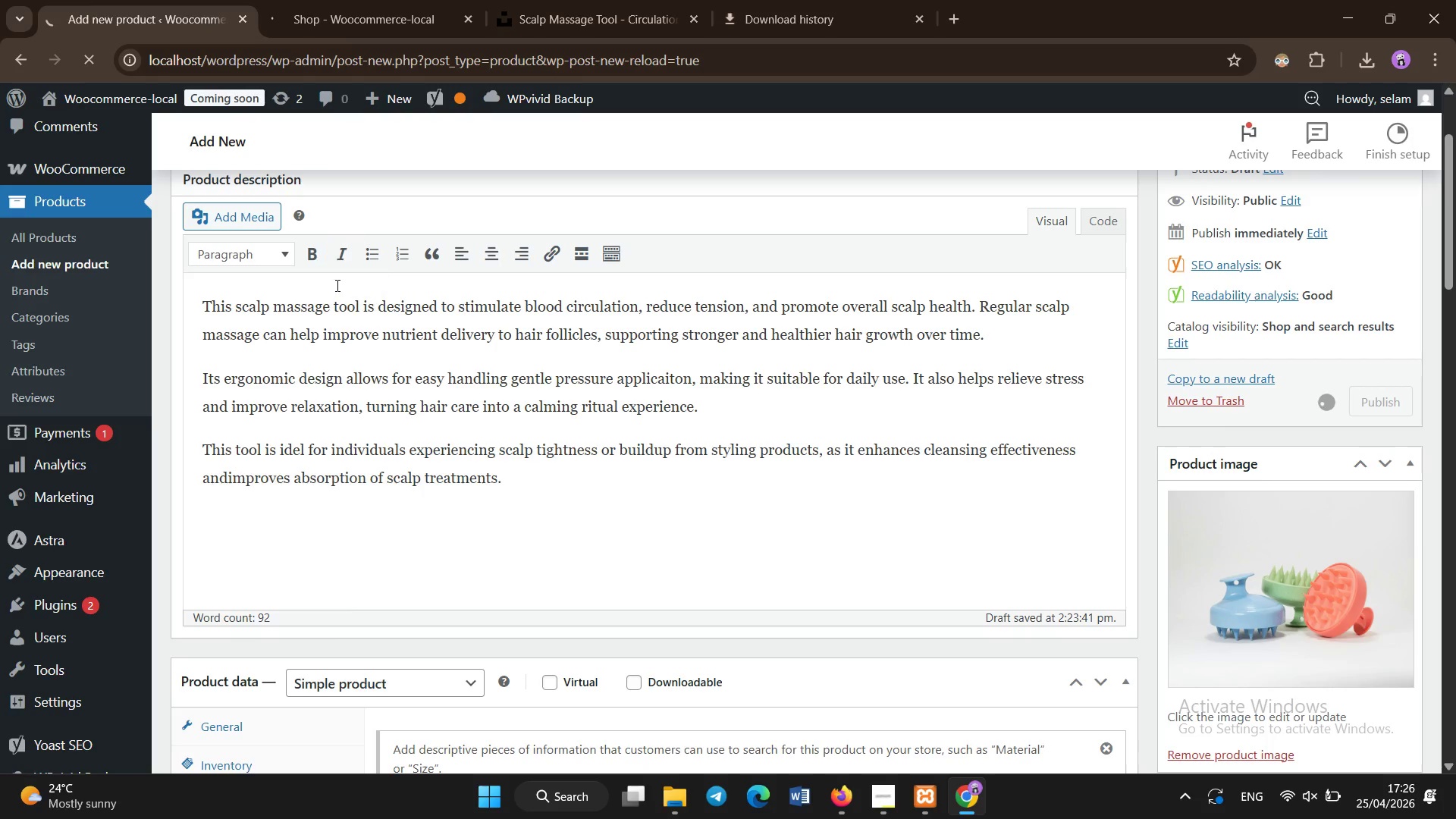 
scroll: coordinate [336, 281], scroll_direction: up, amount: 9.0
 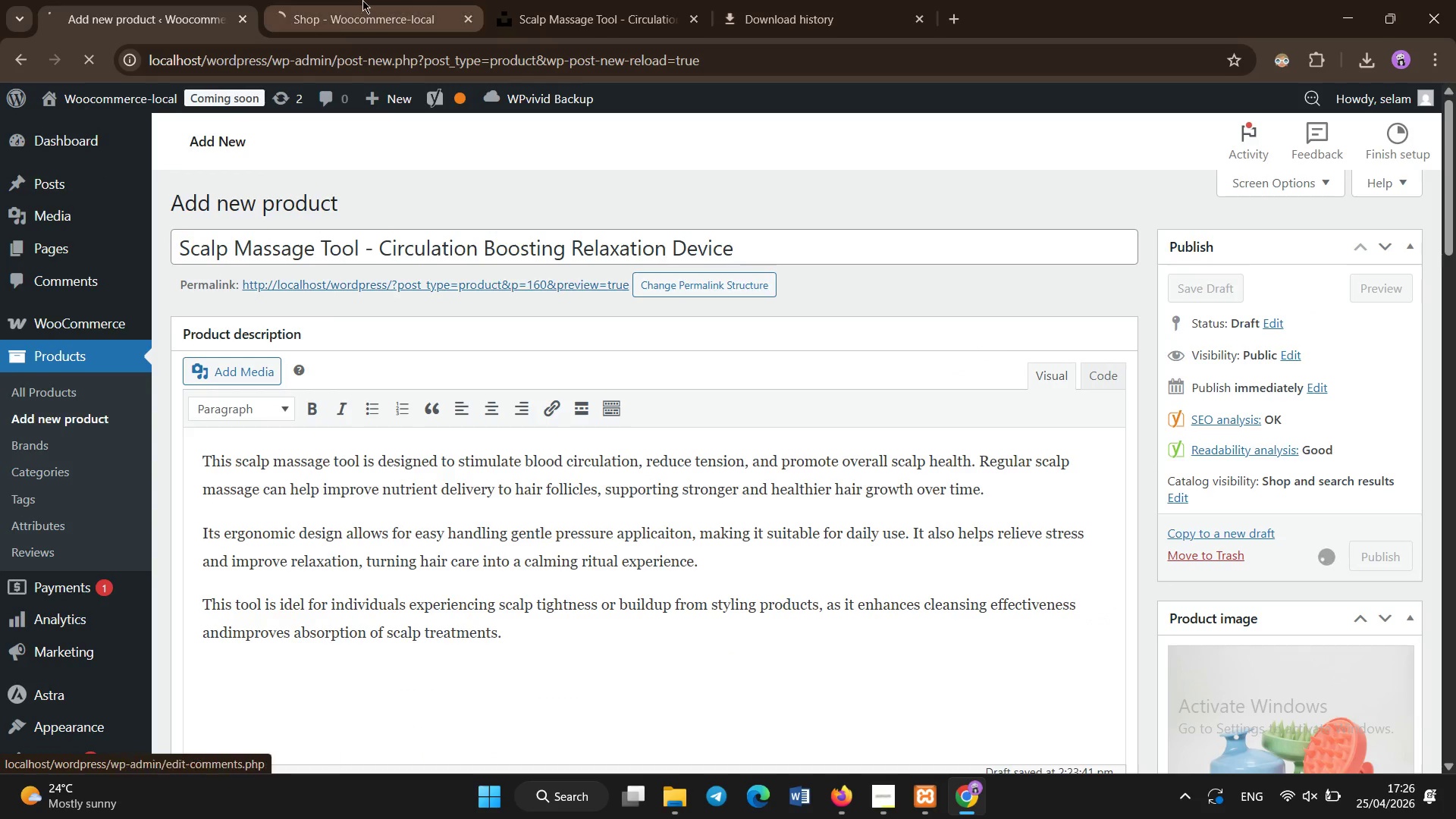 
left_click([362, 0])
 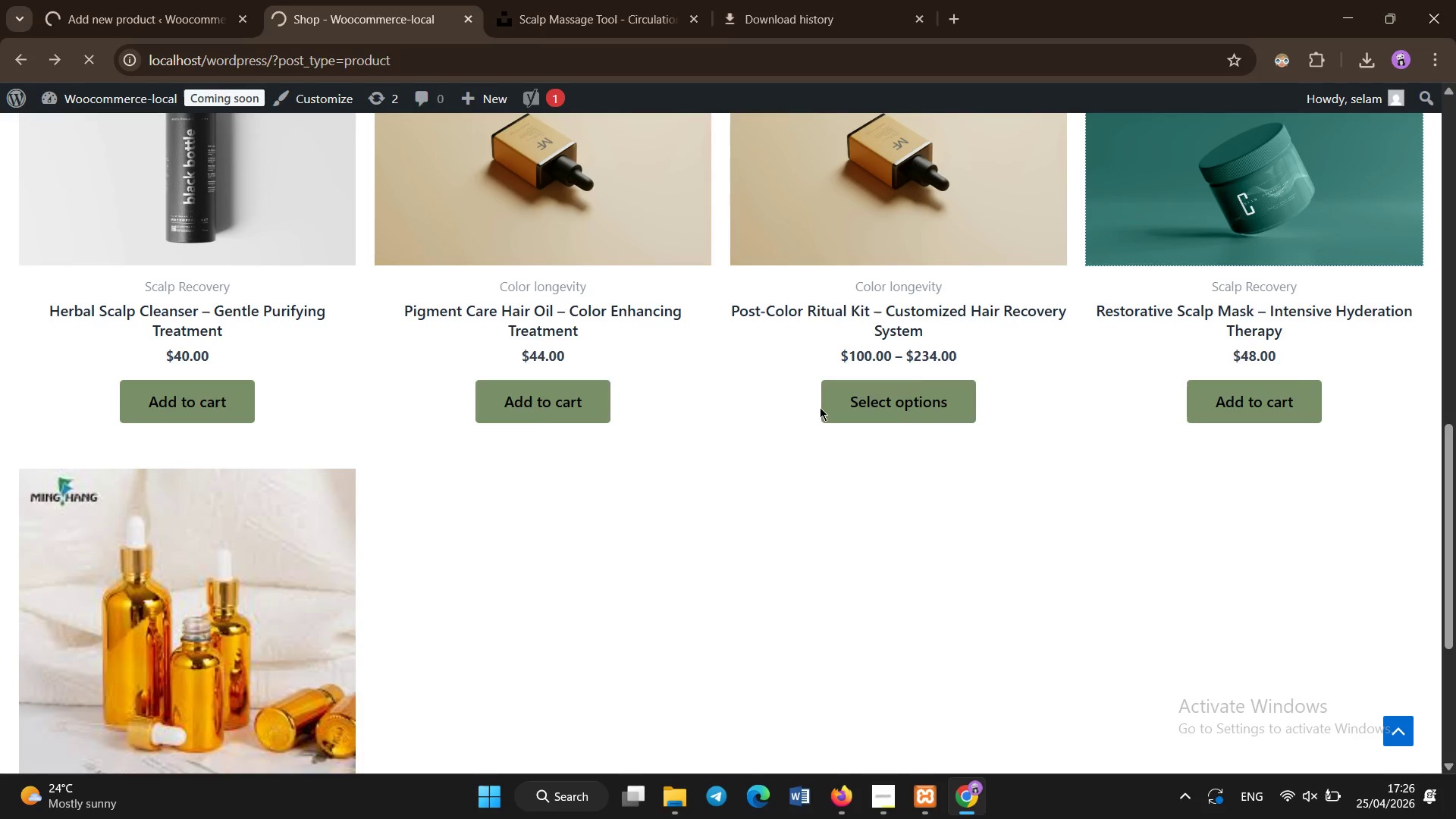 
scroll: coordinate [790, 415], scroll_direction: up, amount: 12.0
 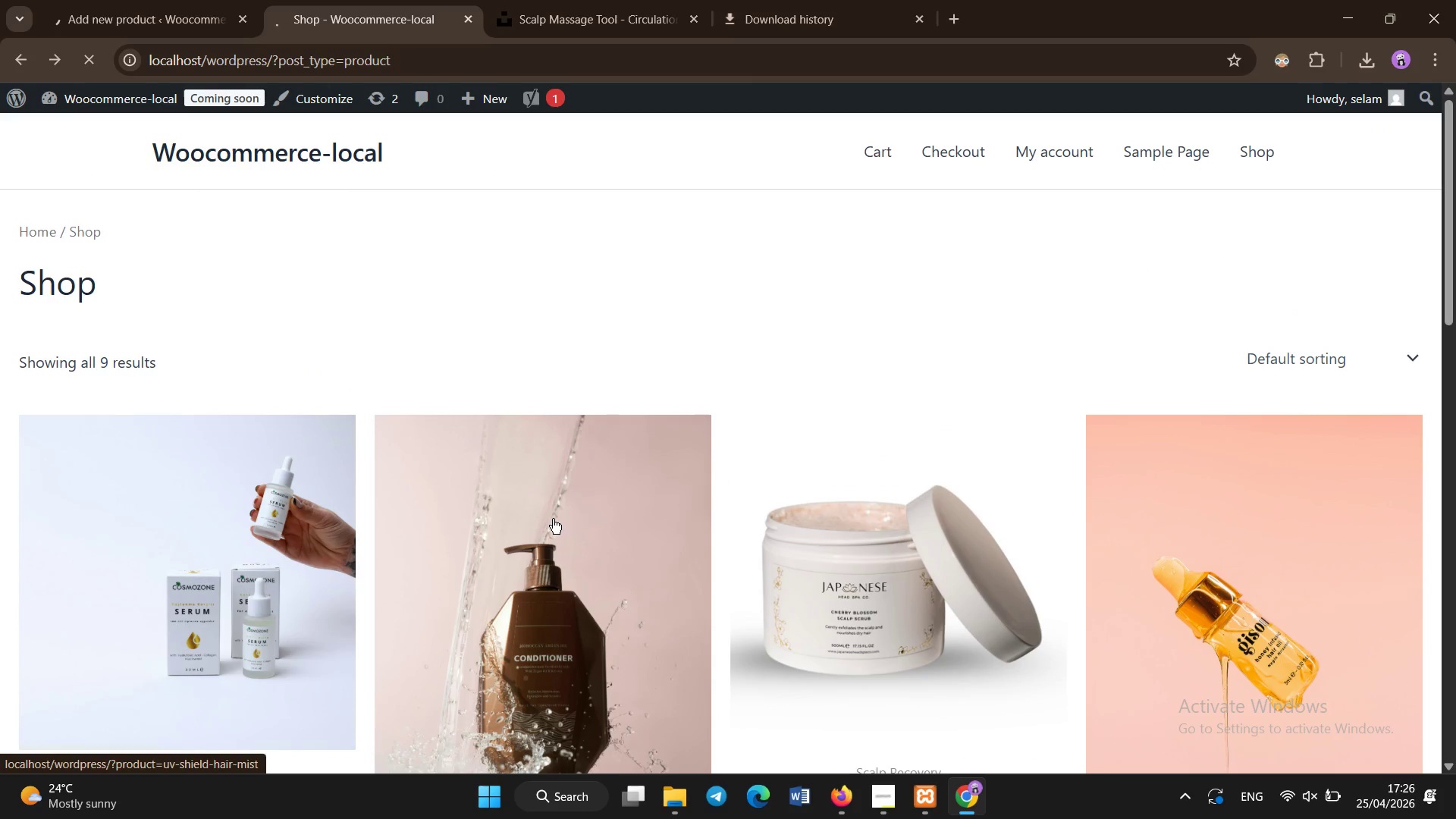 
scroll: coordinate [553, 516], scroll_direction: down, amount: 3.0
 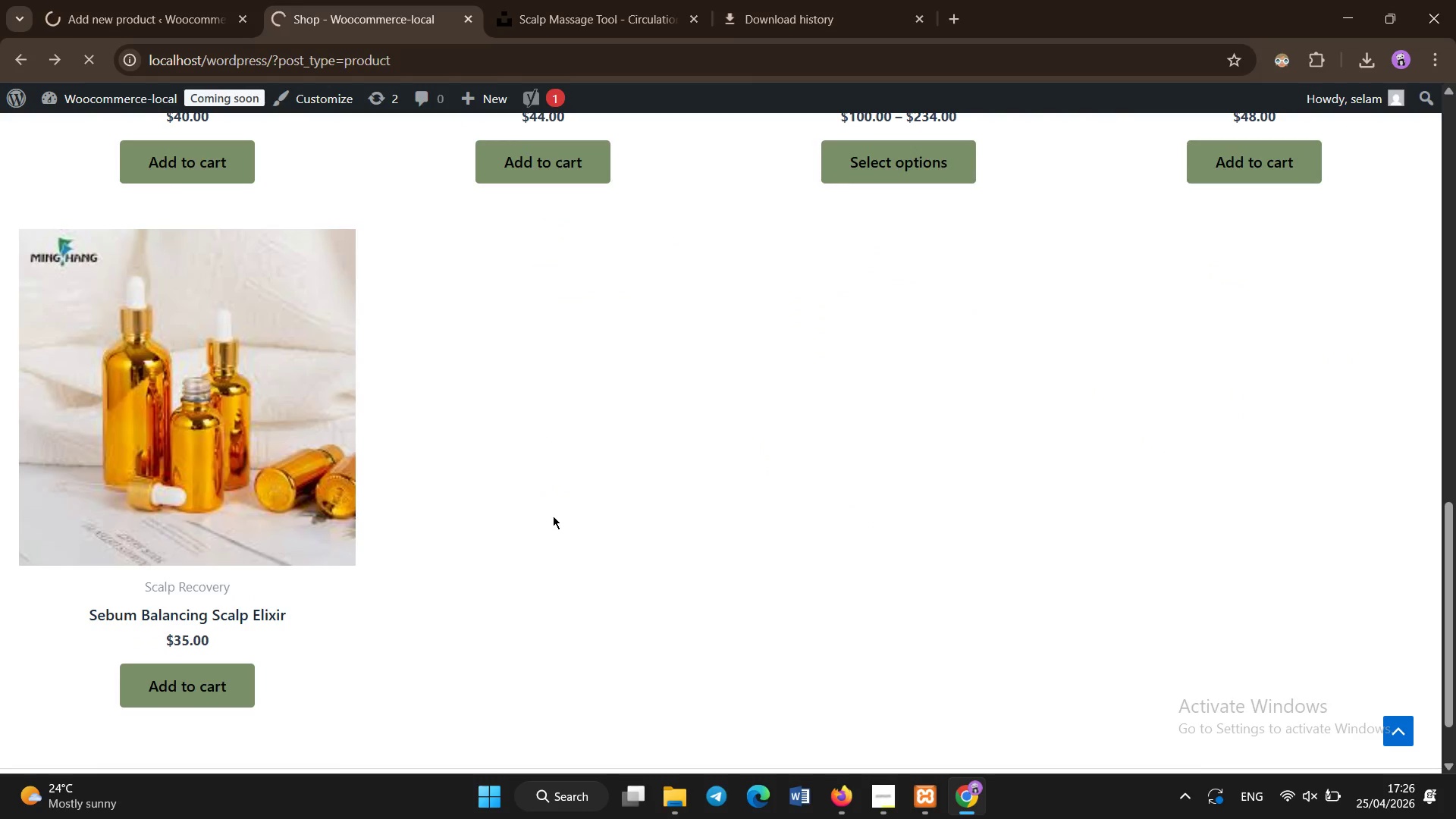 
scroll: coordinate [552, 516], scroll_direction: up, amount: 3.0
 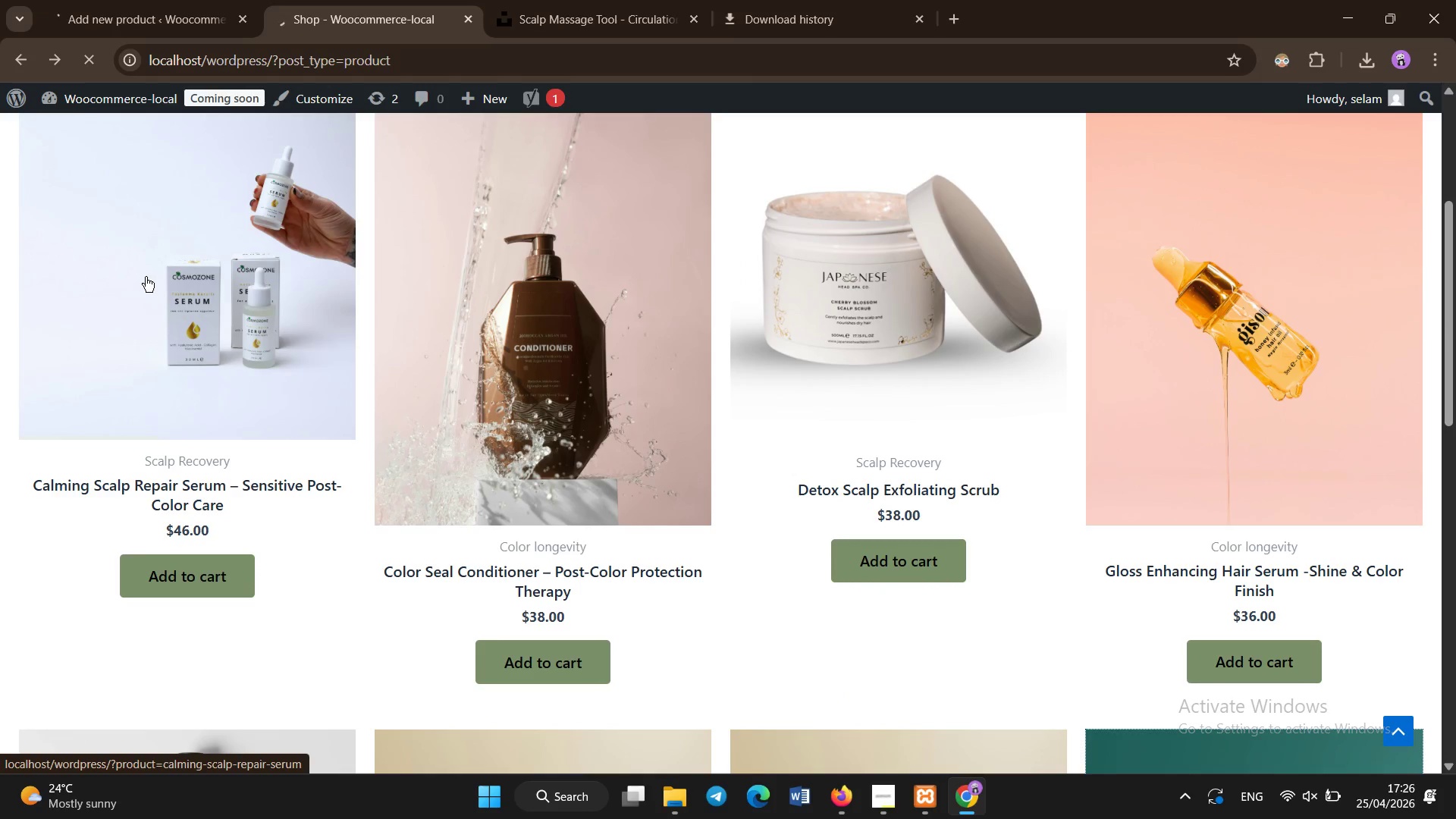 
scroll: coordinate [228, 381], scroll_direction: down, amount: 1.0
 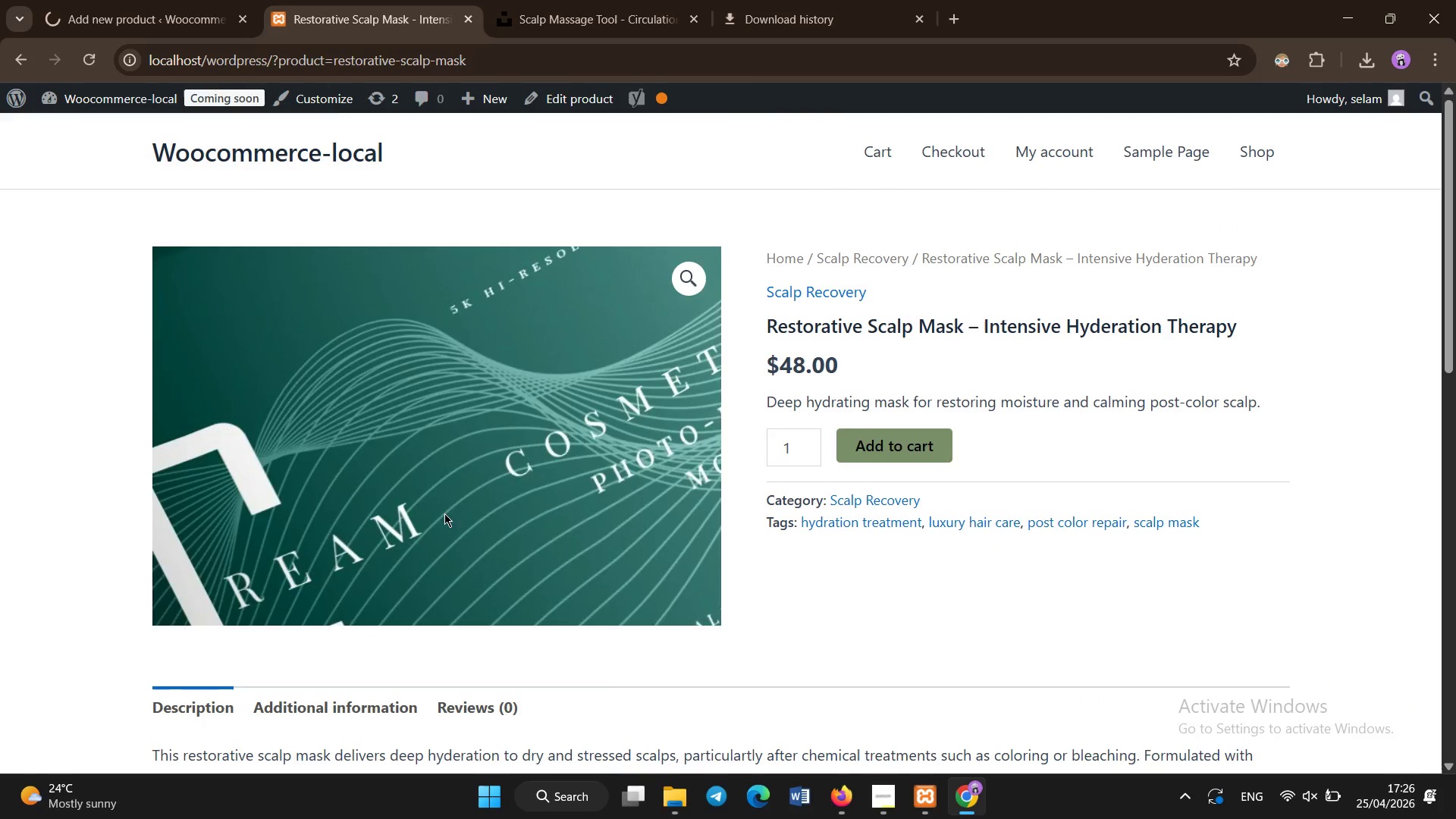 
left_click([12, 58])
 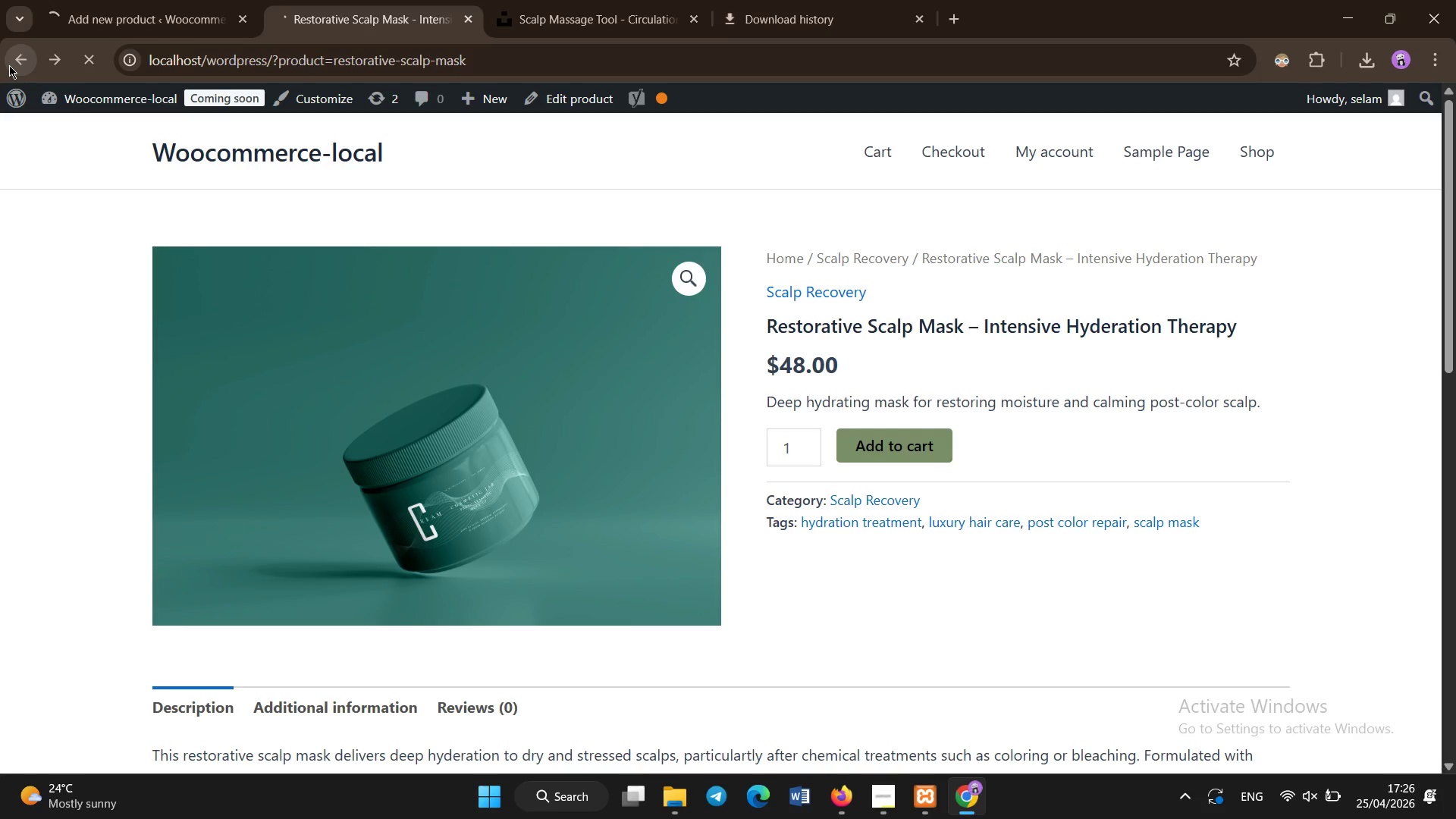 
left_click([126, 0])
 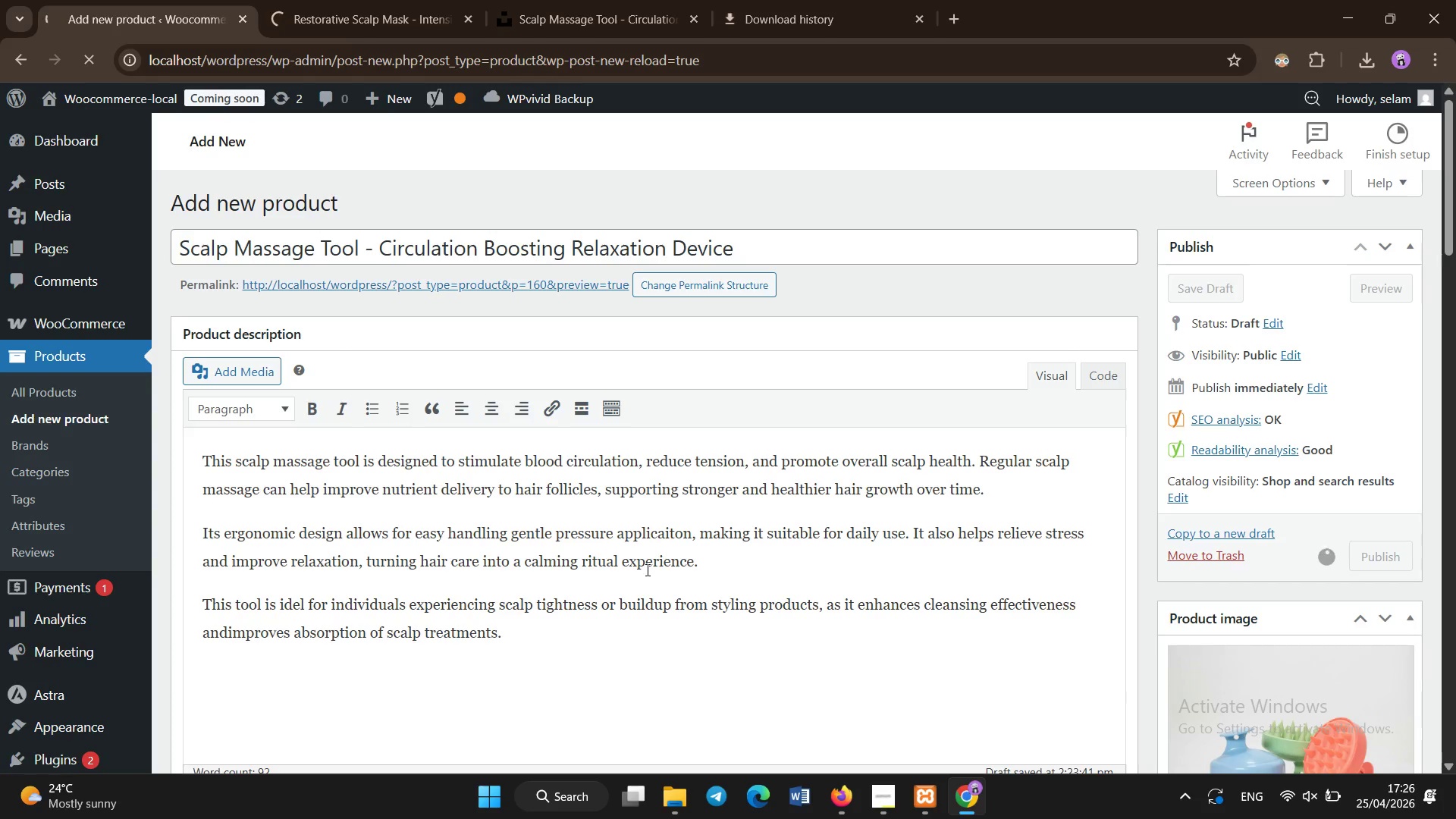 
scroll: coordinate [648, 570], scroll_direction: down, amount: 1.0
 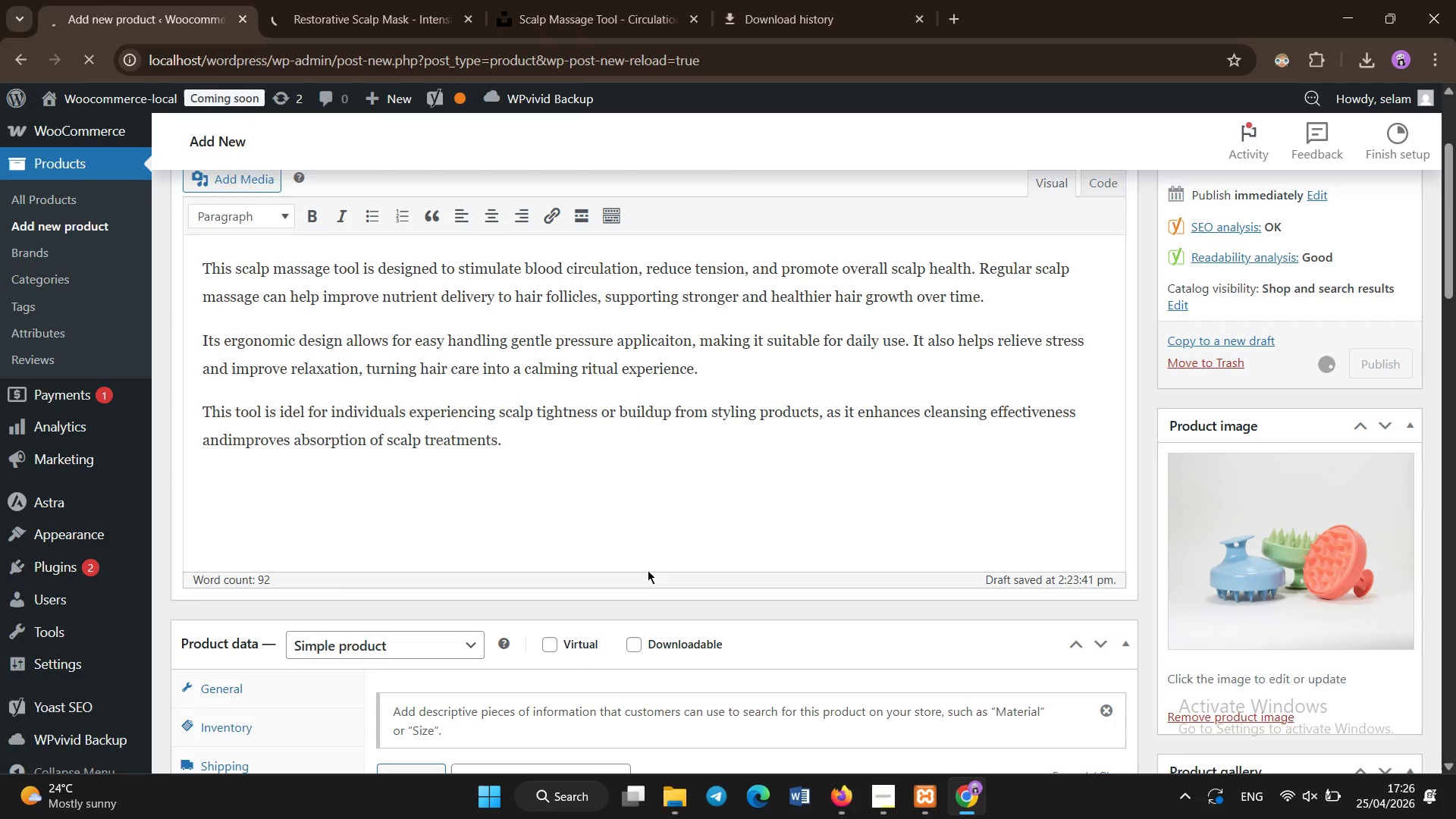 
scroll: coordinate [648, 571], scroll_direction: up, amount: 1.0
 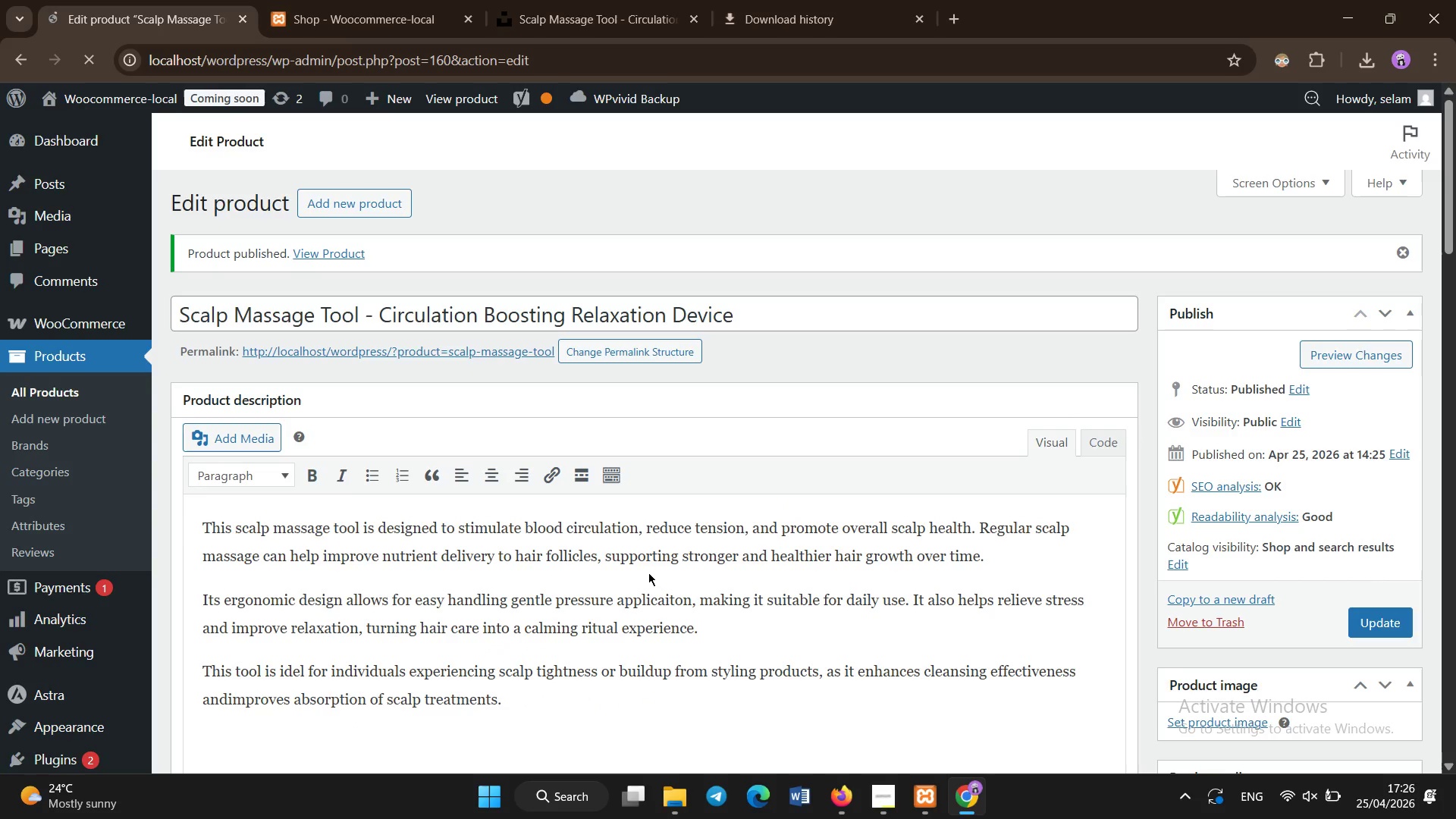 
wait(6.47)
 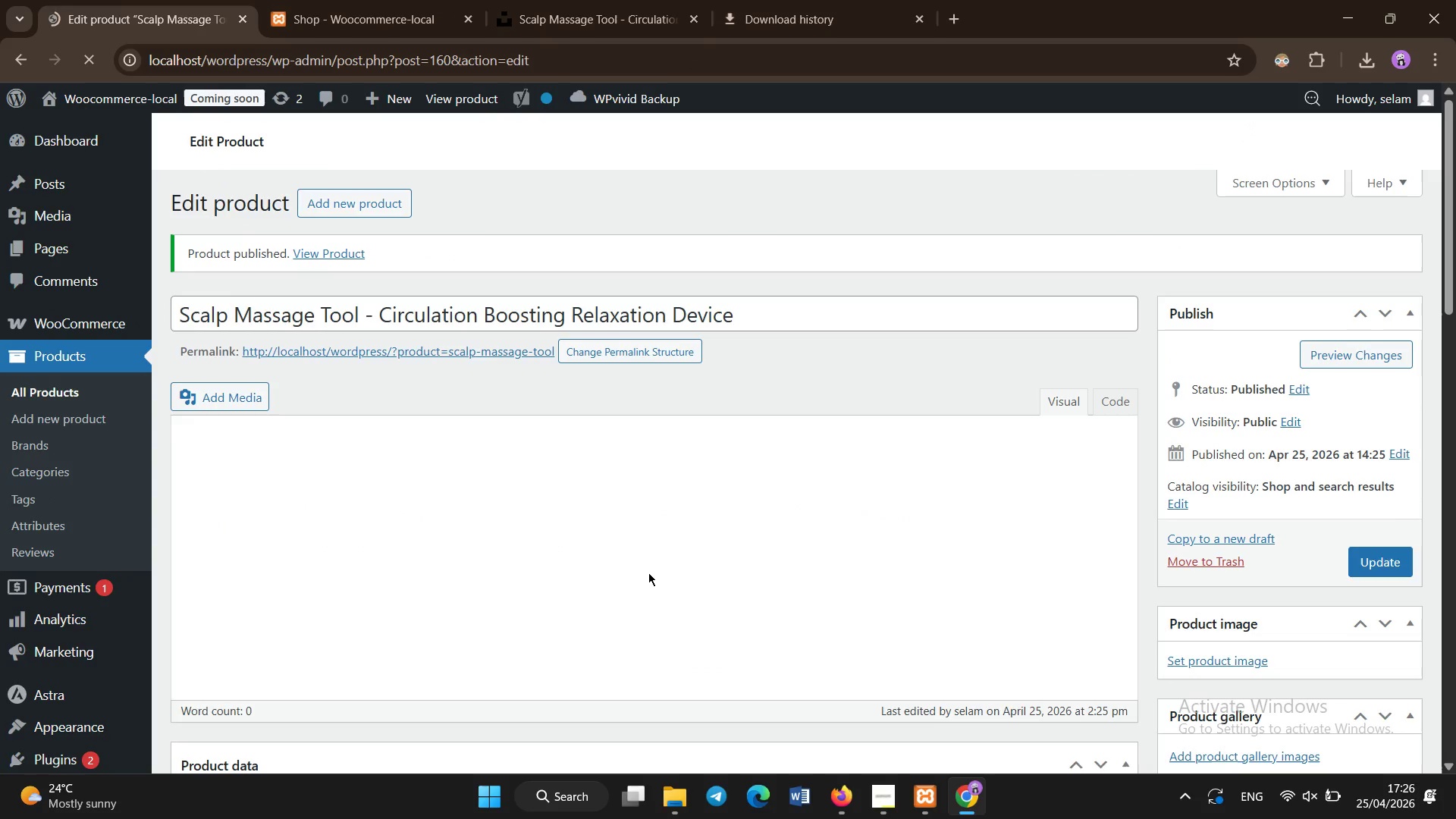 
left_click([347, 197])
 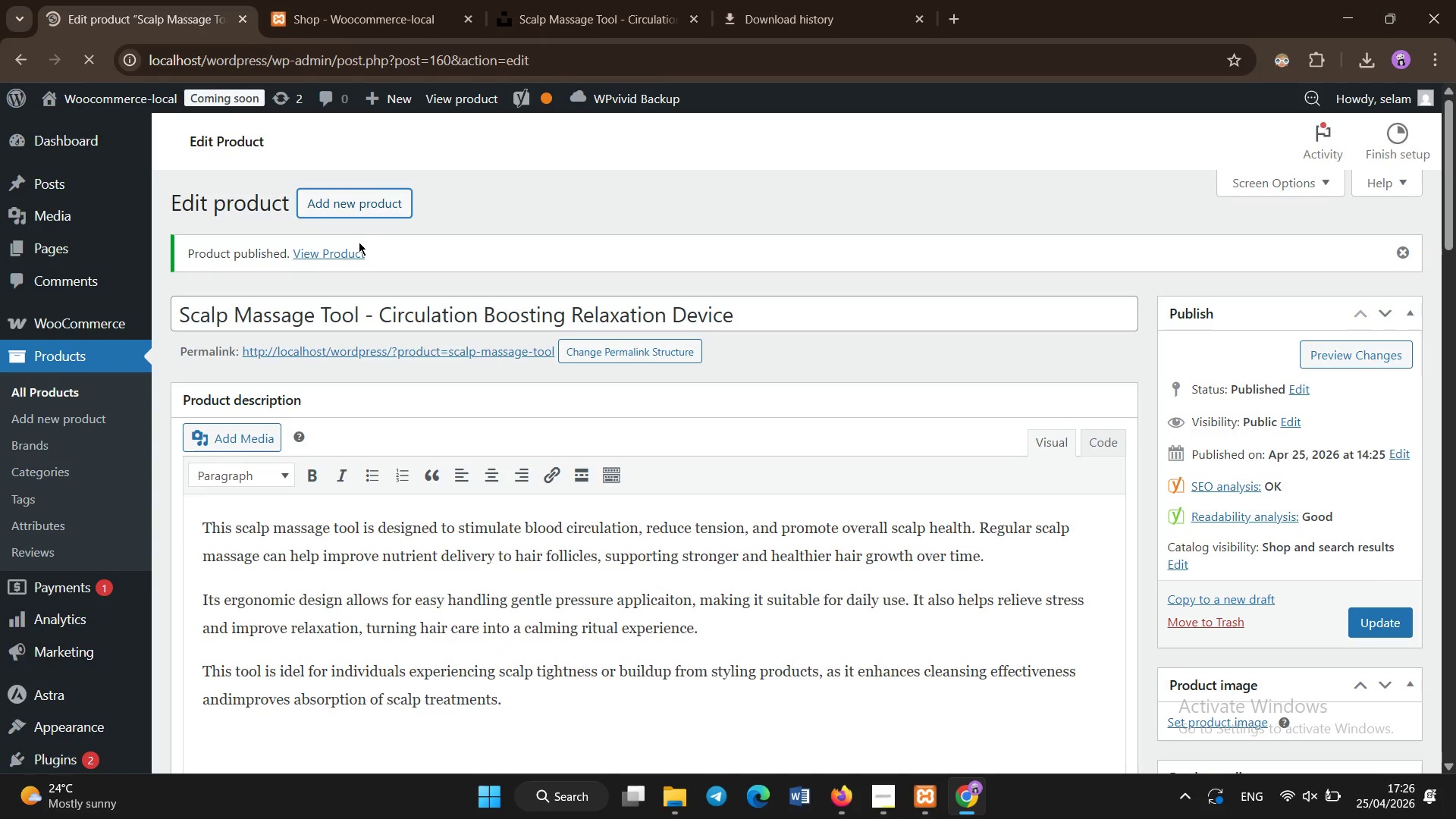 
wait(5.5)
 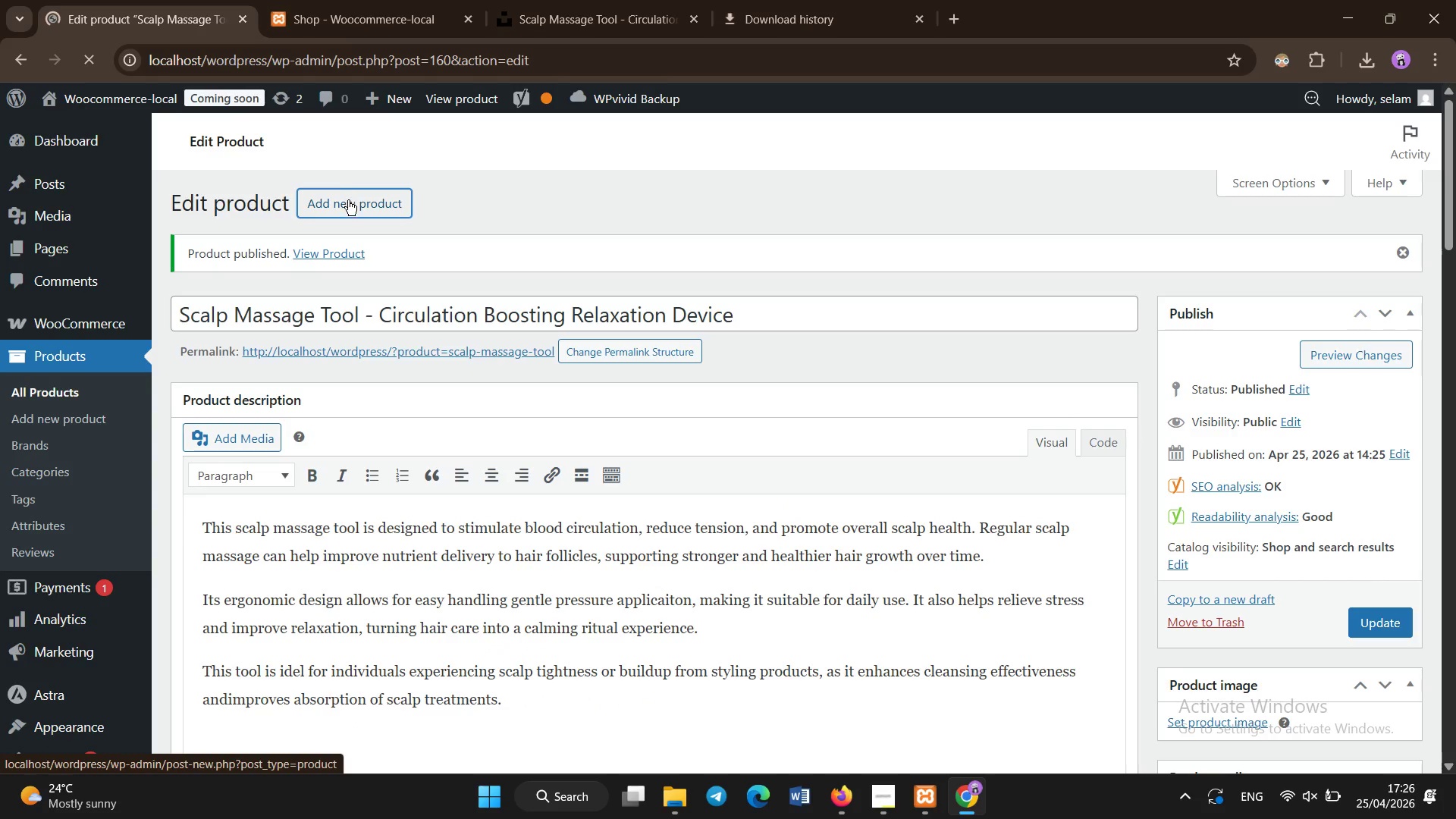 
left_click([344, 23])
 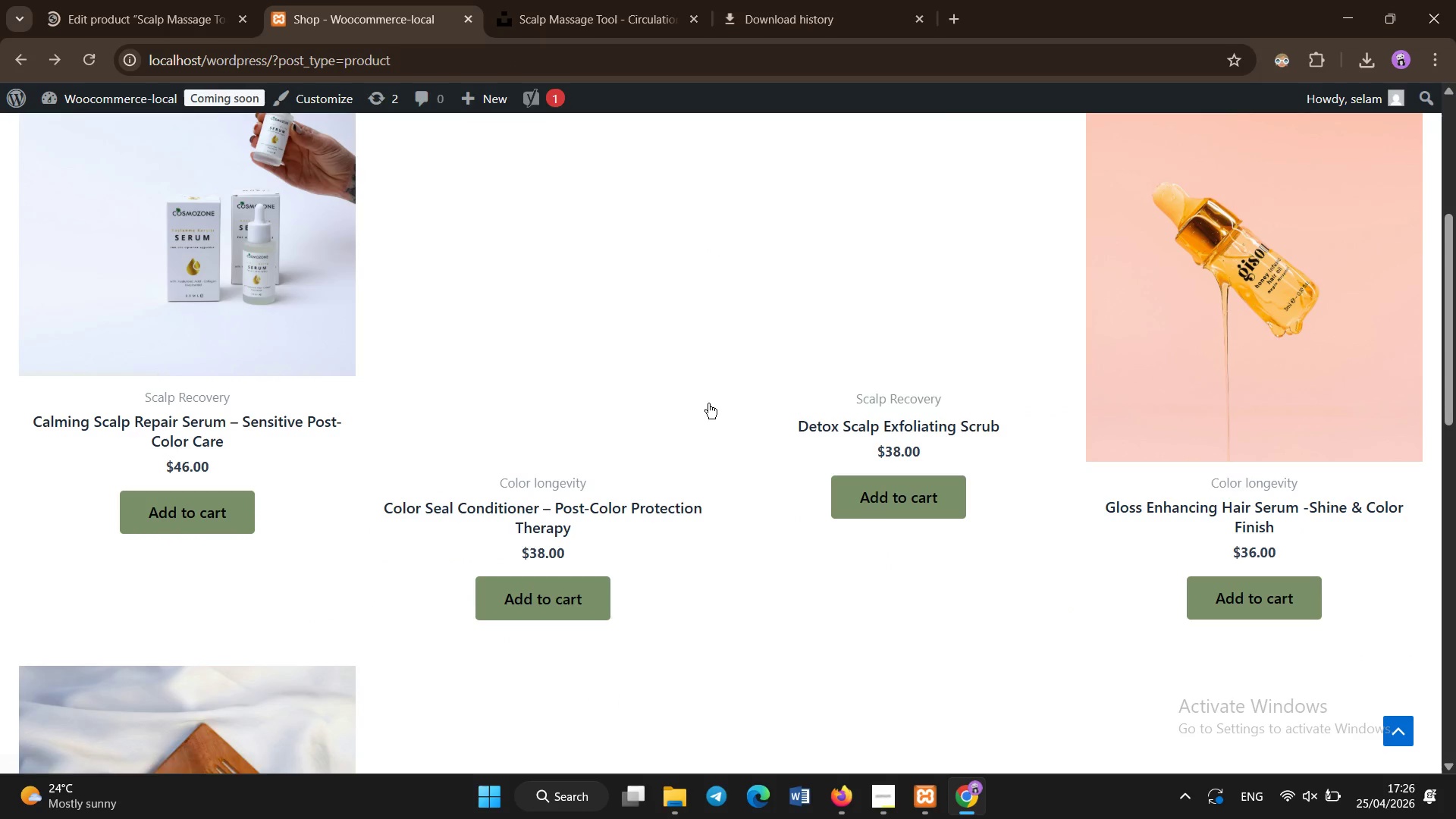 
scroll: coordinate [708, 403], scroll_direction: up, amount: 3.0
 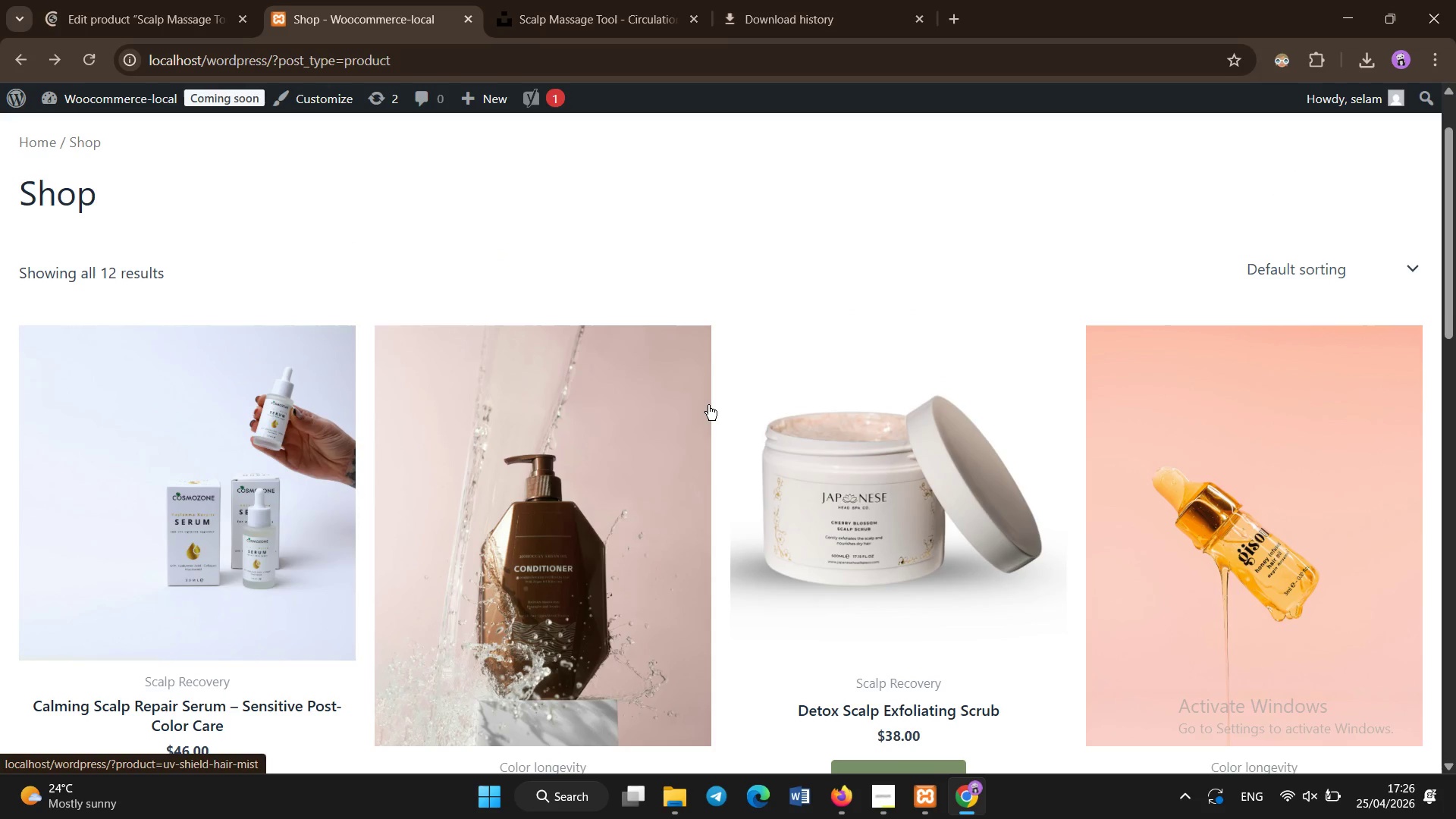 
scroll: coordinate [661, 428], scroll_direction: down, amount: 7.0
 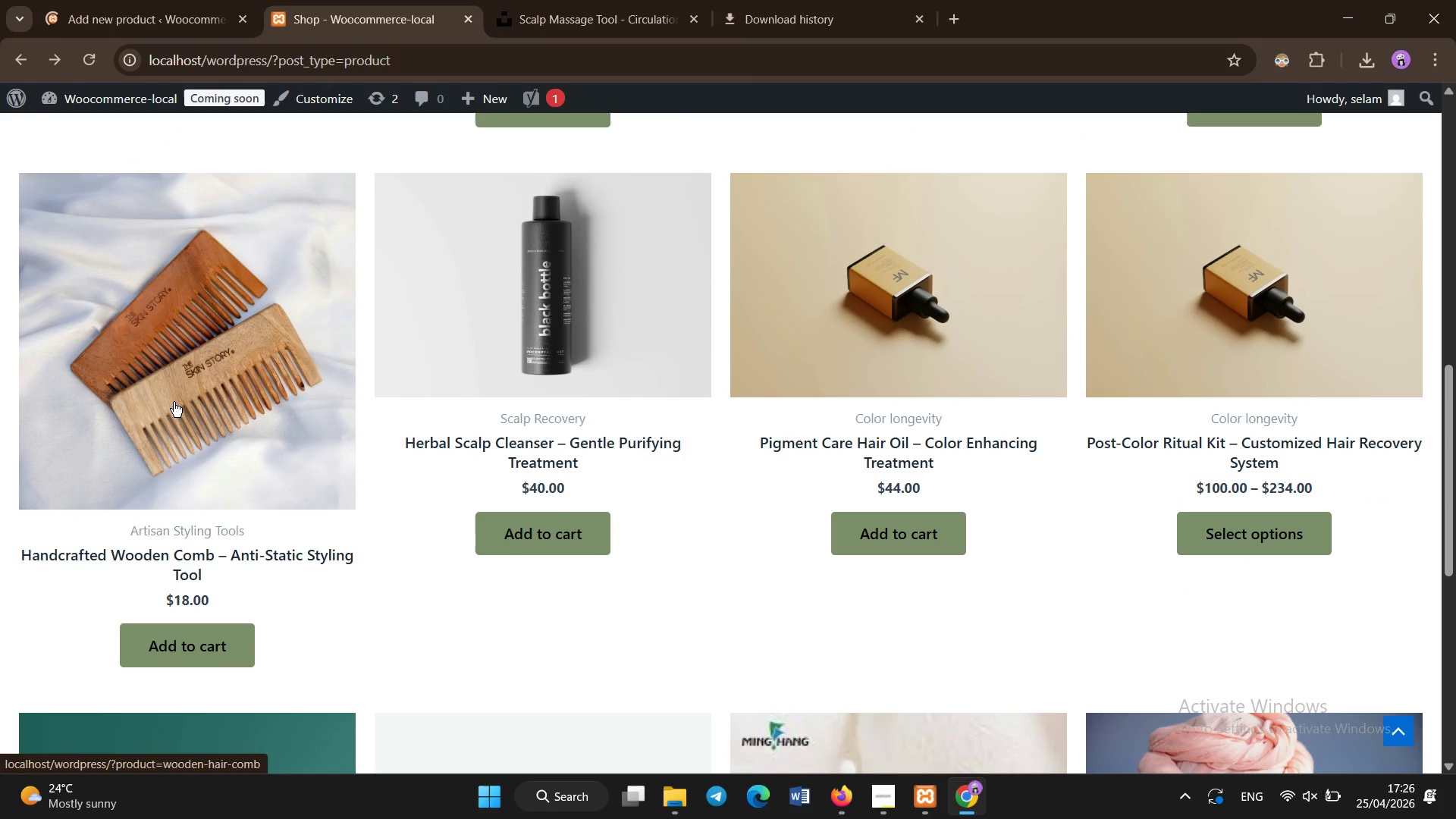 
left_click([174, 402])
 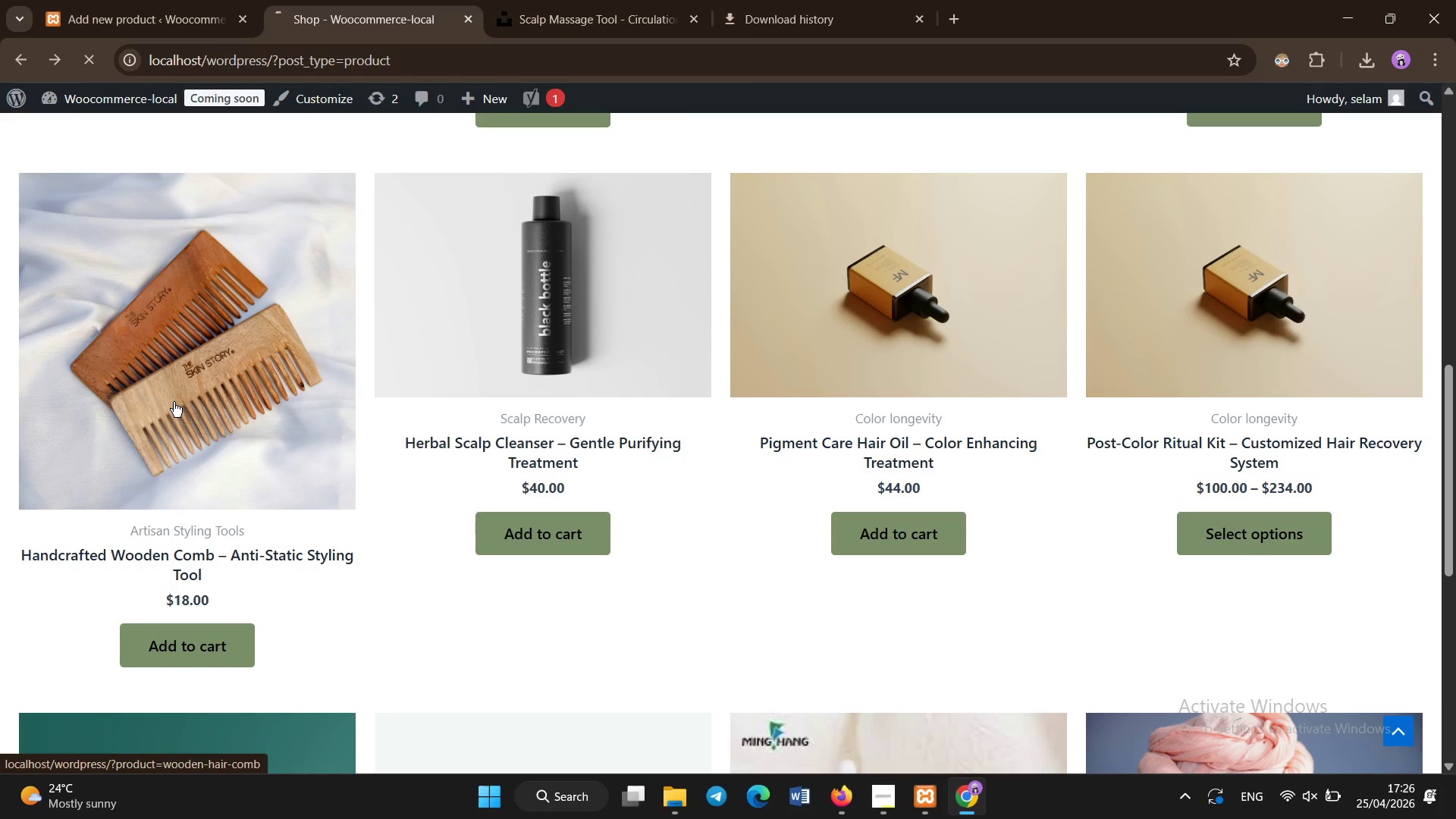 
scroll: coordinate [174, 402], scroll_direction: down, amount: 2.0
 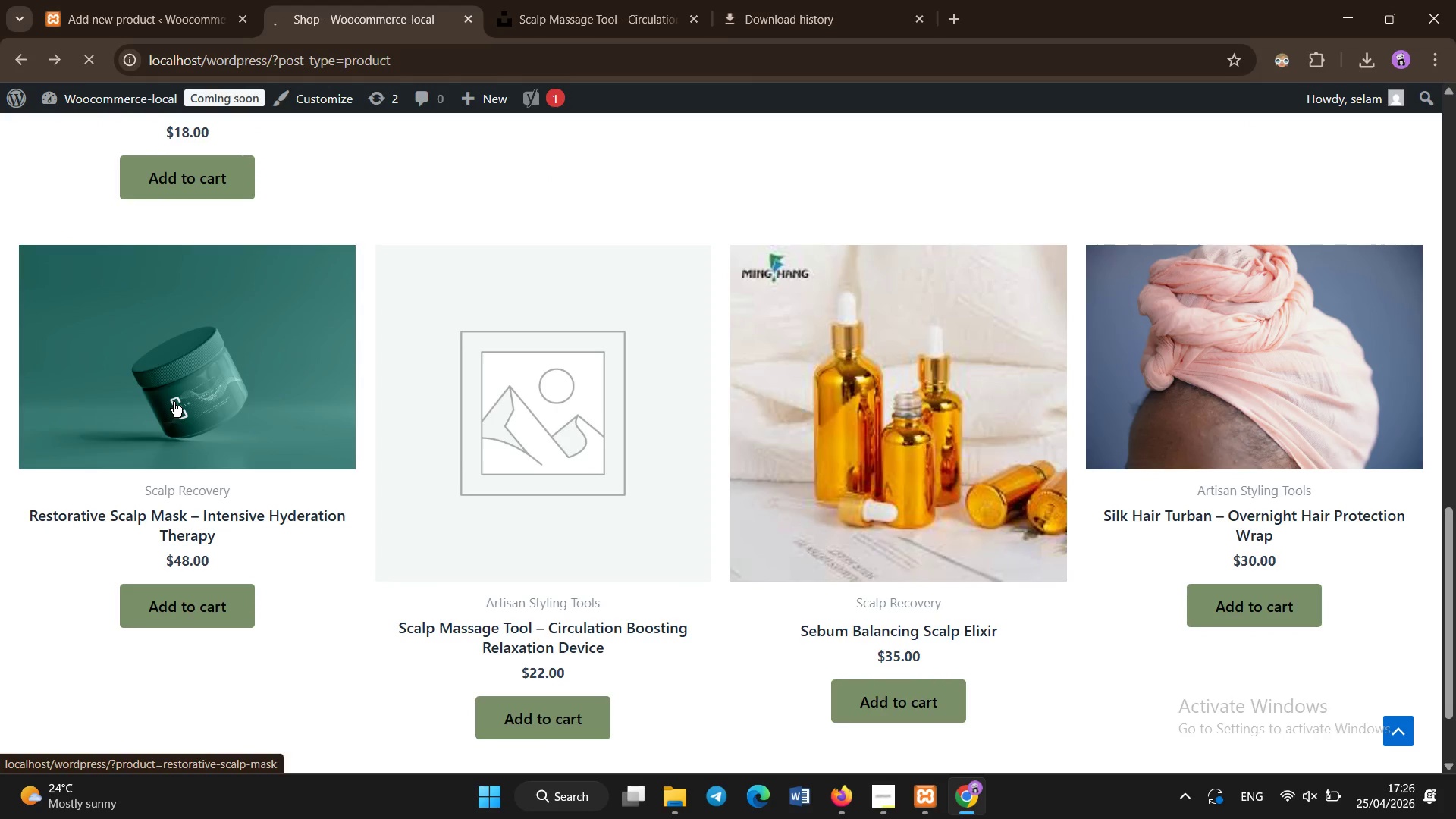 
left_click([174, 402])
 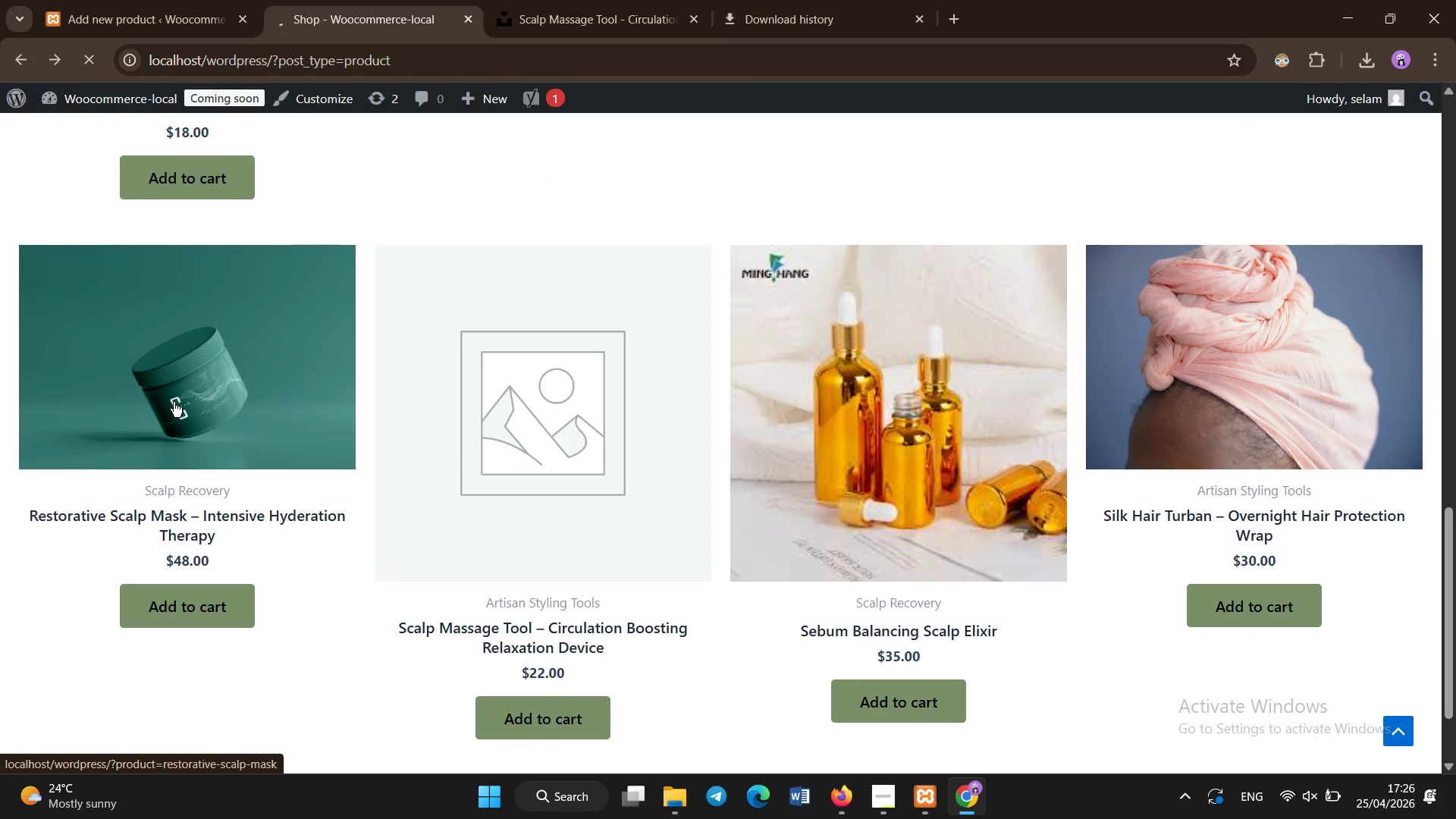 
scroll: coordinate [174, 402], scroll_direction: down, amount: 1.0
 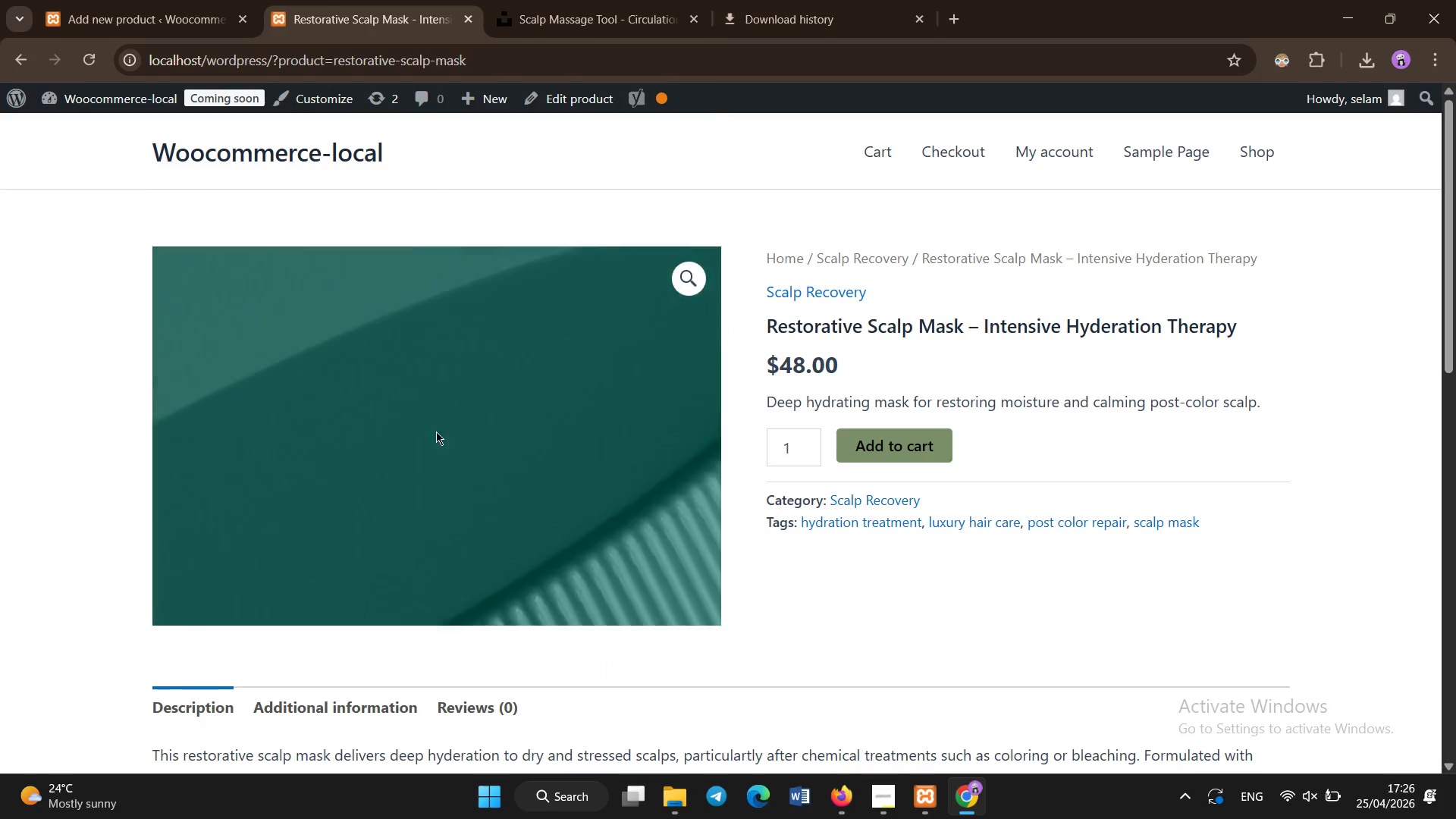 
left_click([27, 54])
 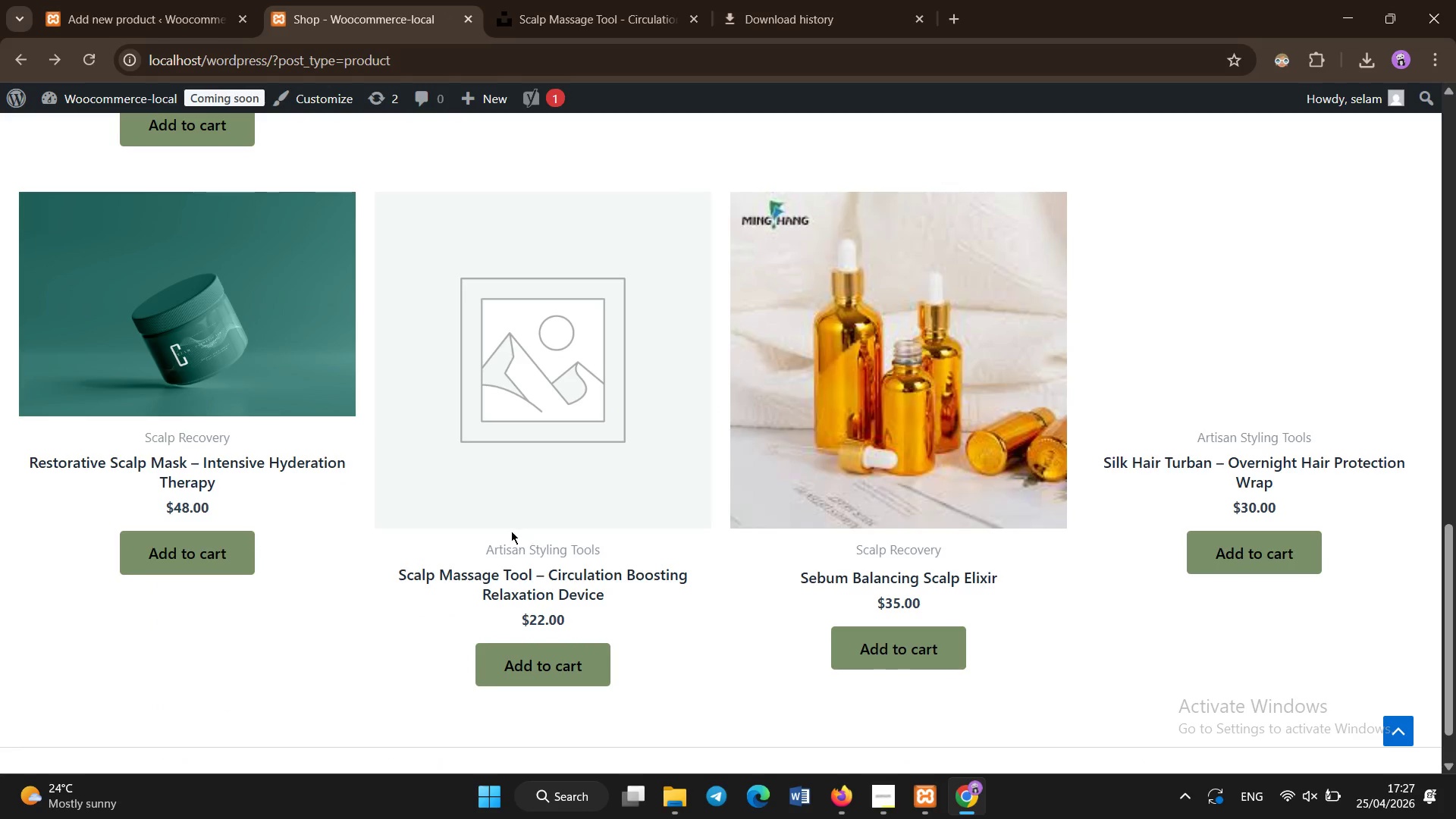 
wait(5.92)
 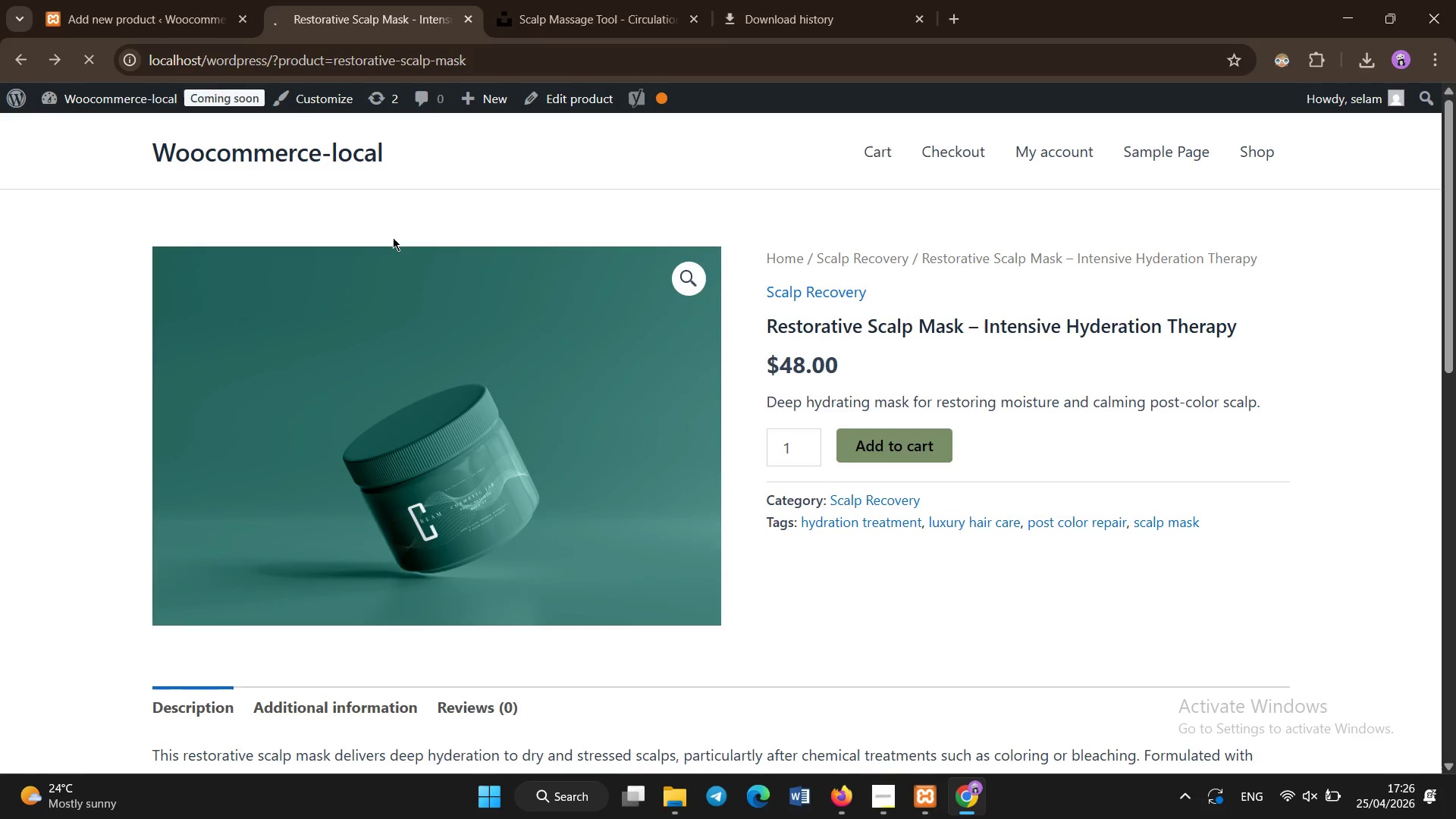 
left_click([159, 0])
 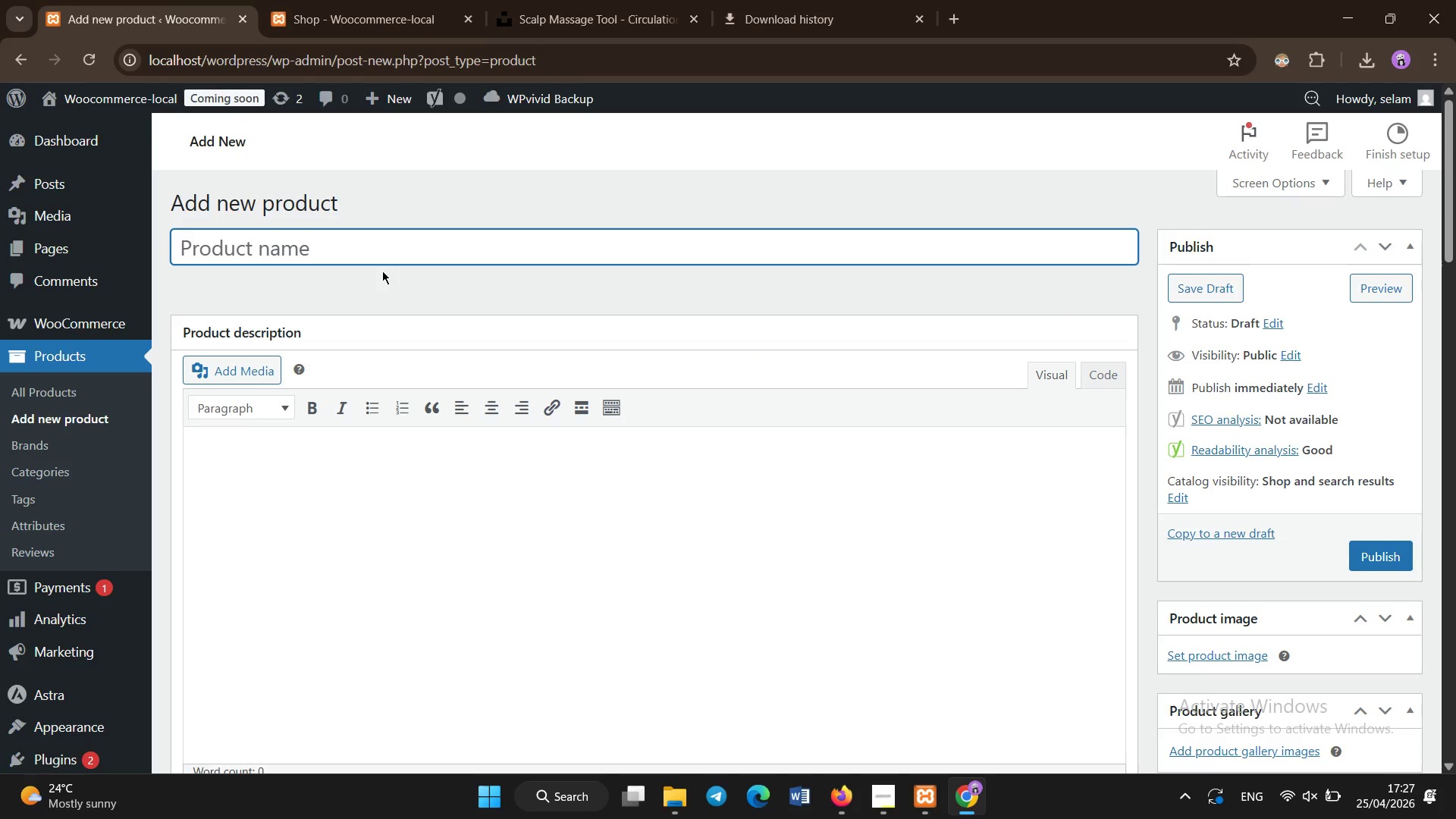 
left_click([374, 252])
 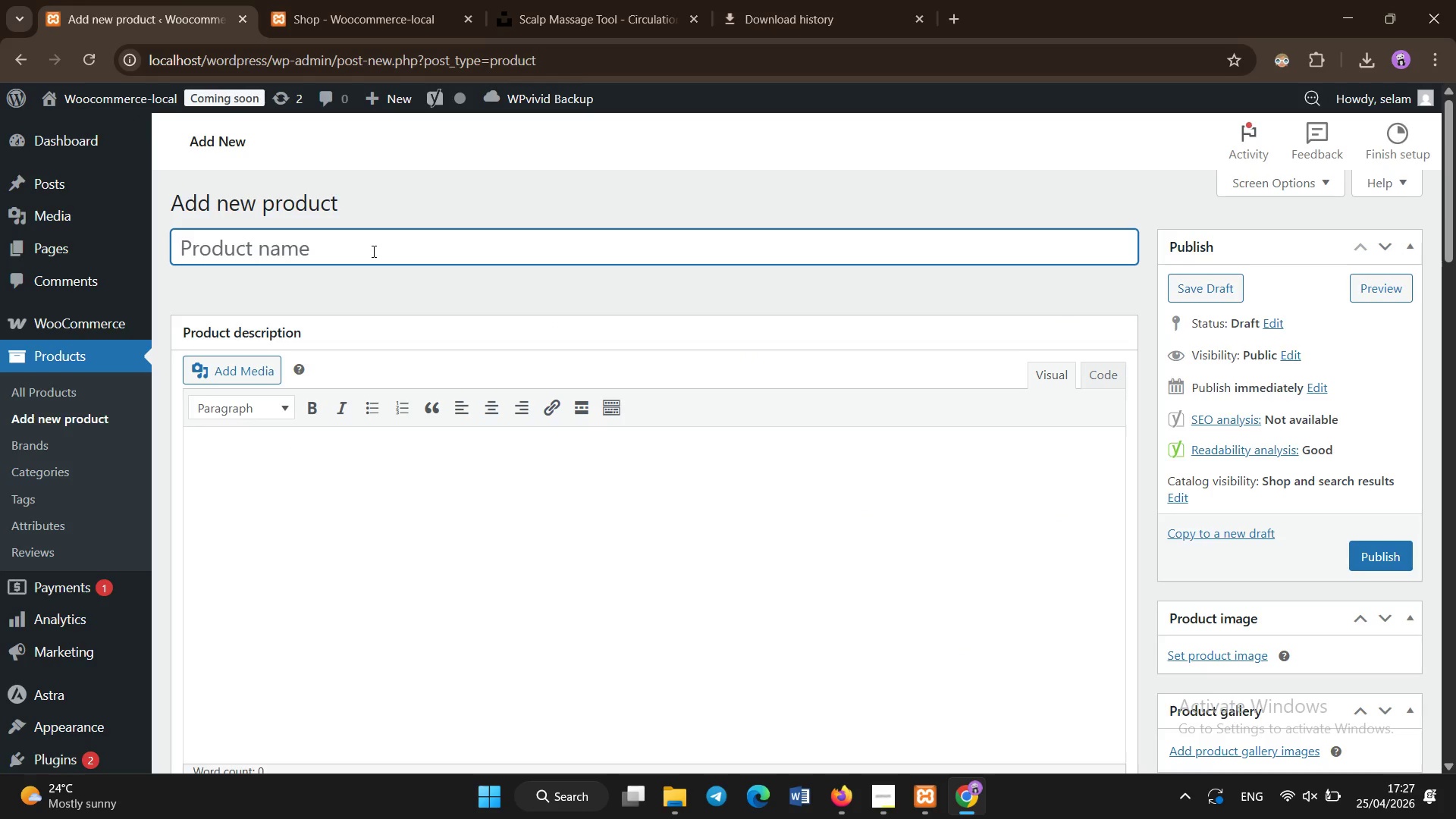 
type(Luxury hai)
key(Backspace)
key(Backspace)
key(Backspace)
type(Hair Ritual ki)
key(Backspace)
key(Backspace)
type(Kit - Complete Salon )
key(Backspace)
type(-Grade Styling Set)
 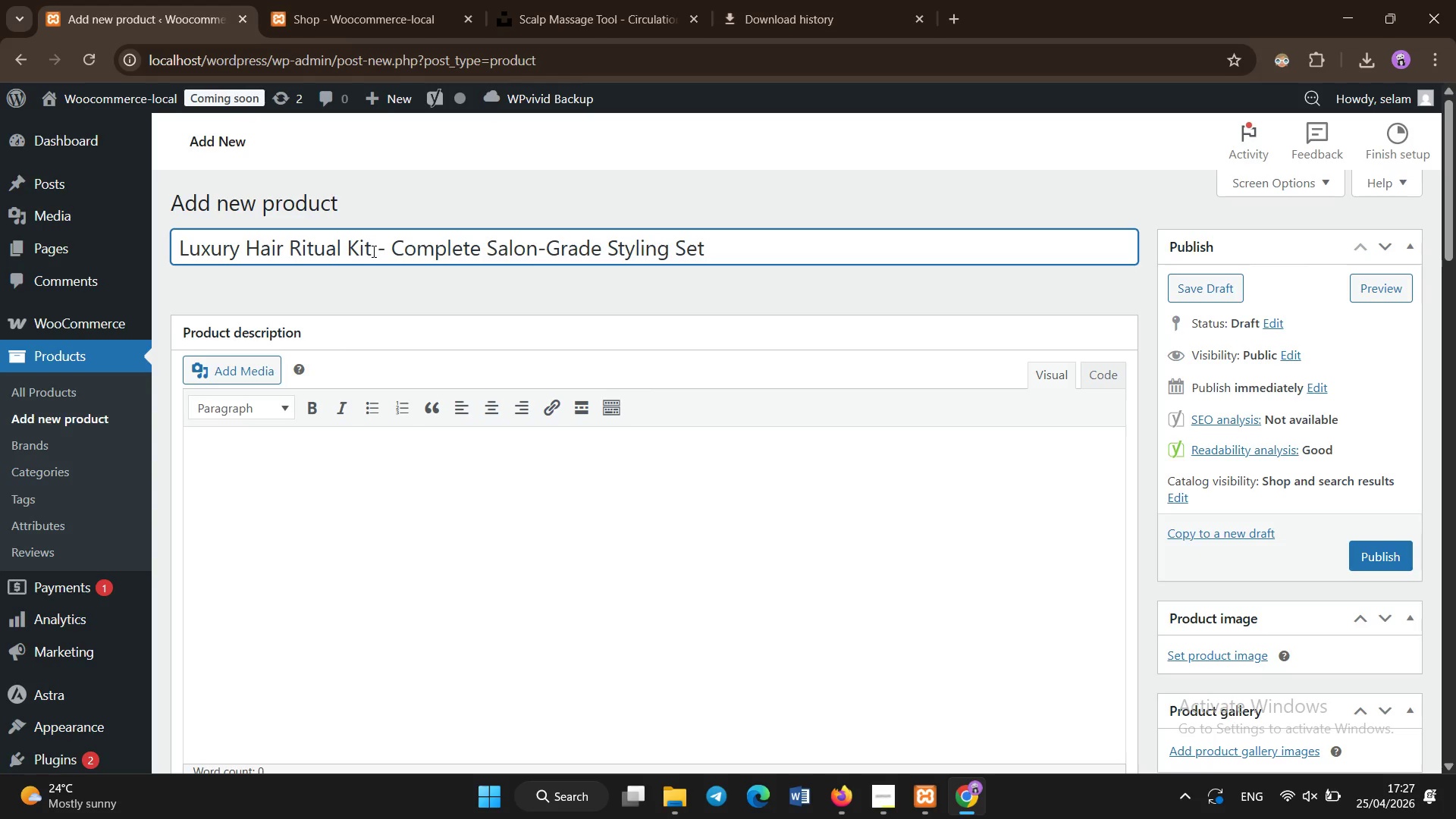 
scroll: coordinate [430, 333], scroll_direction: down, amount: 11.0
 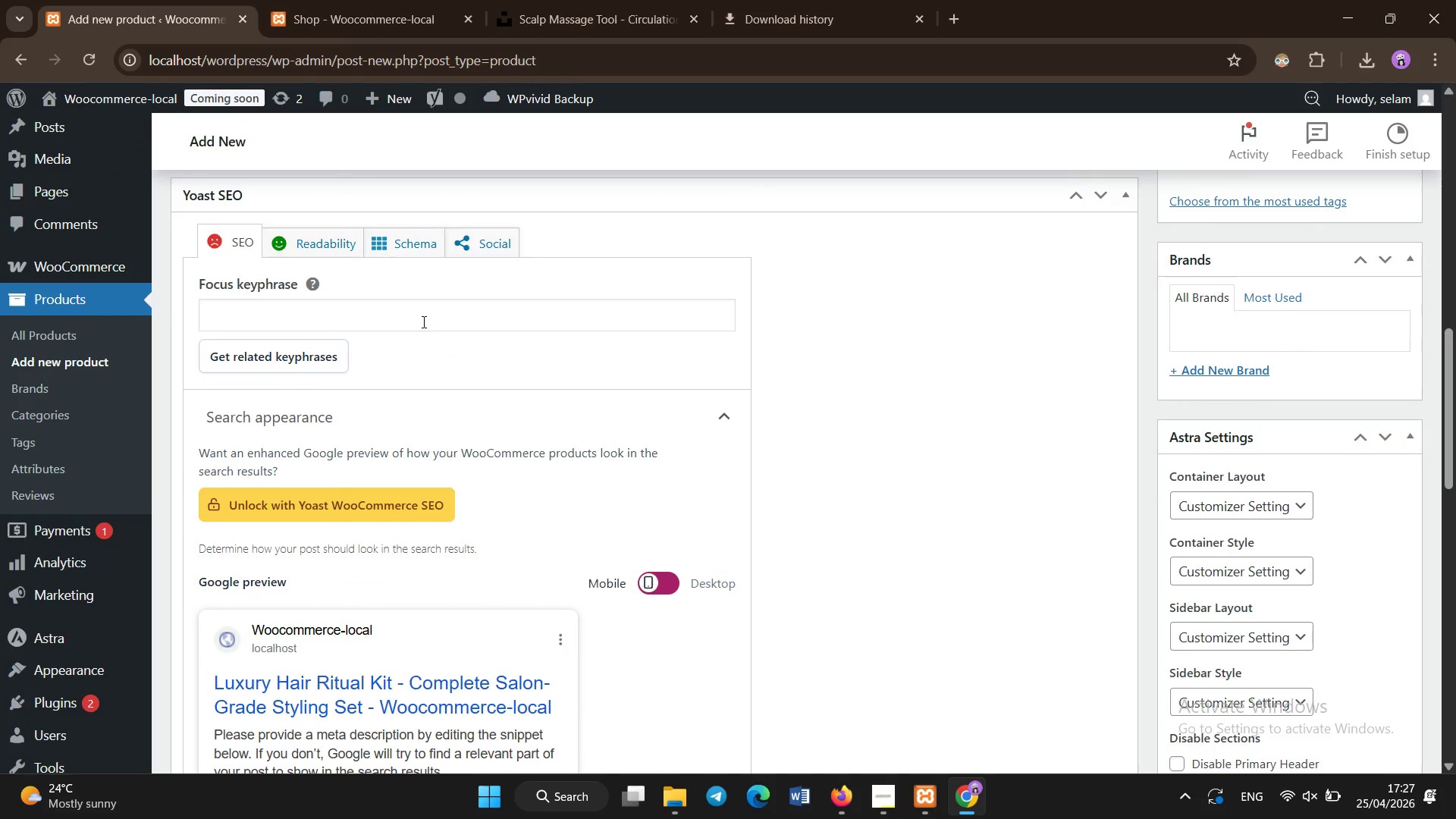 
left_click([424, 322])
 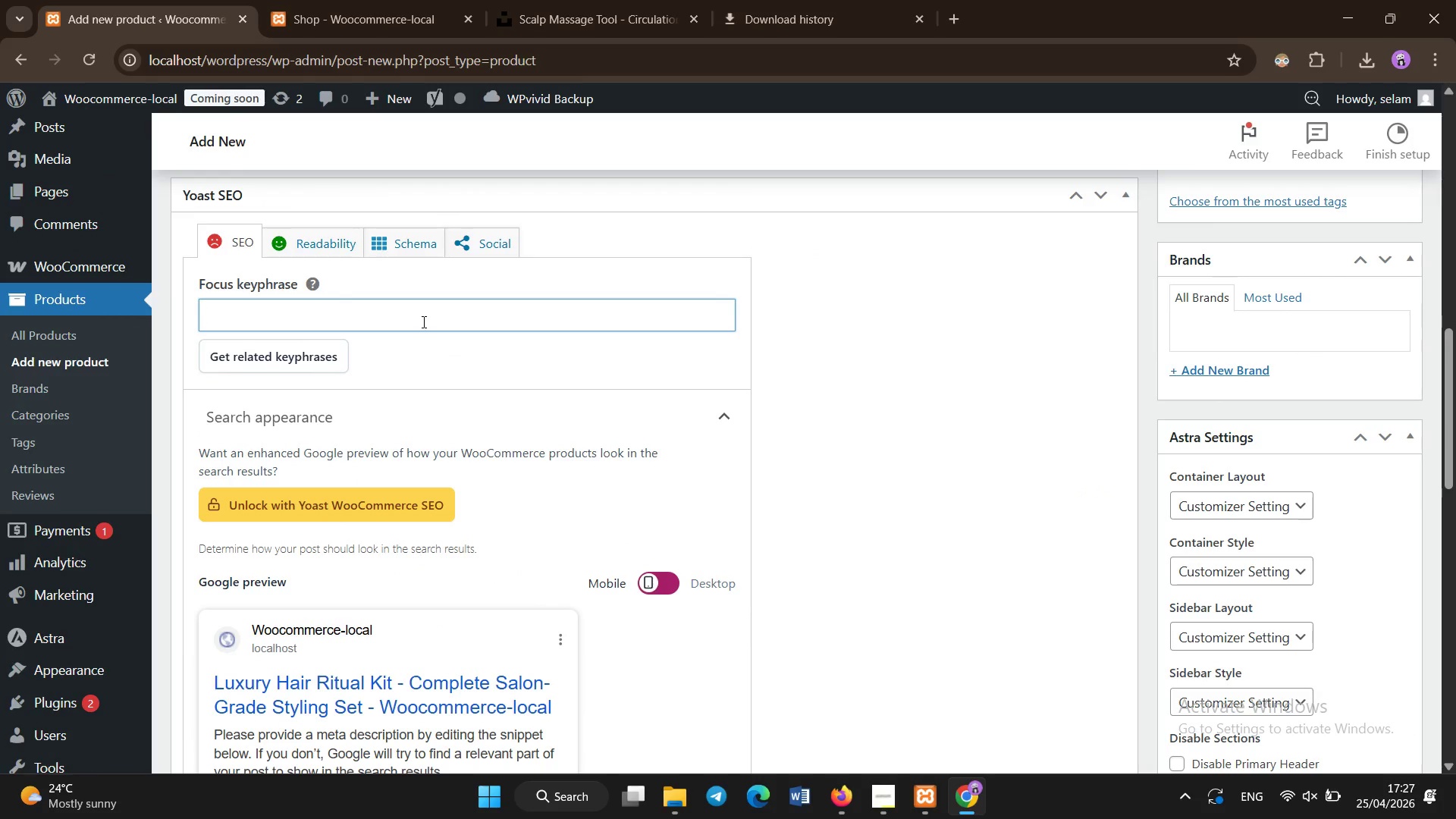 
scroll: coordinate [424, 322], scroll_direction: down, amount: 3.0
 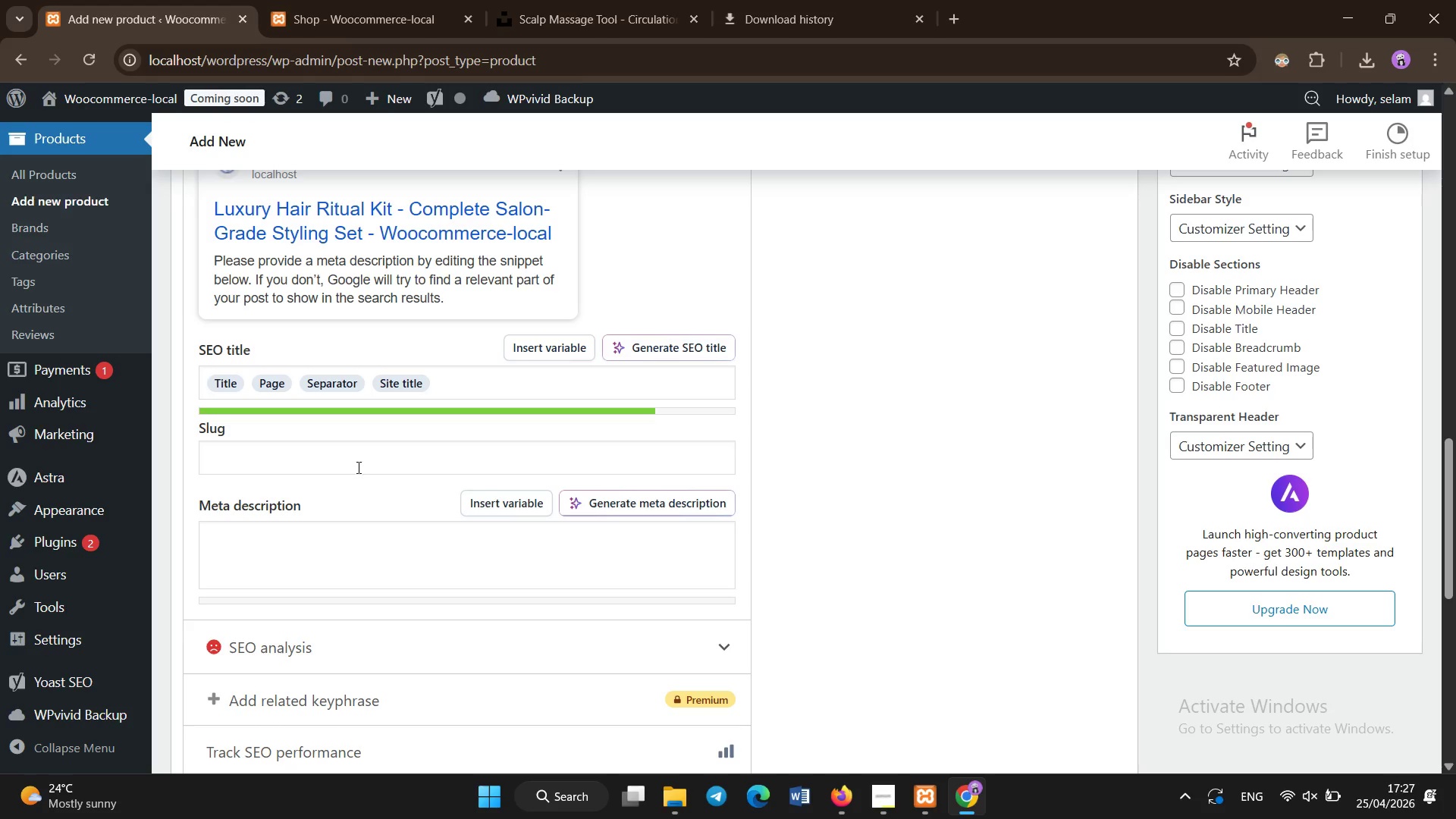 
left_click([327, 458])
 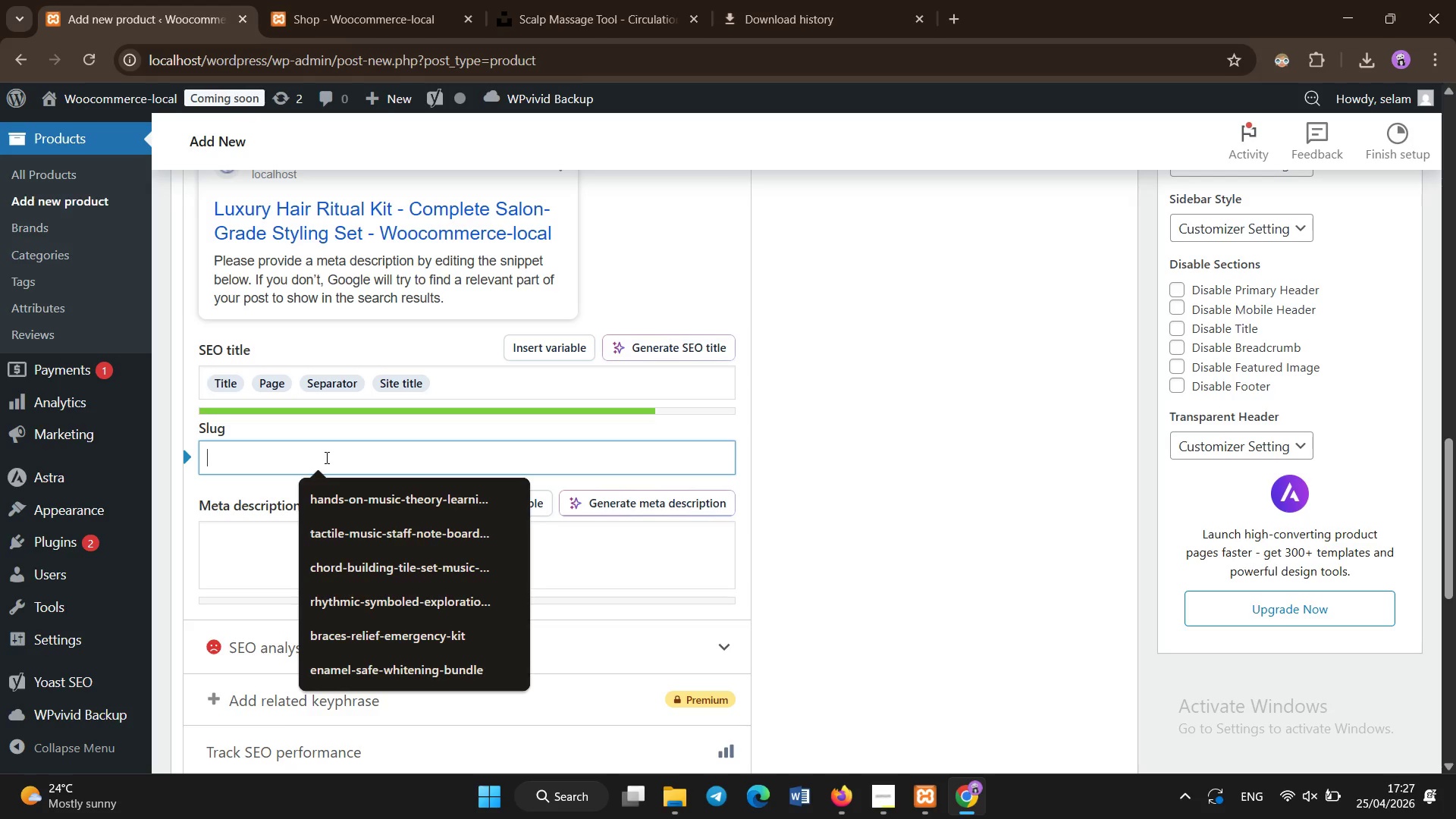 
type(Lu)
key(Backspace)
key(Backspace)
type(luxury )
key(Backspace)
type(-h)
key(Backspace)
type(luxury-hair )
key(Backspace)
type(-ritual-kit)
 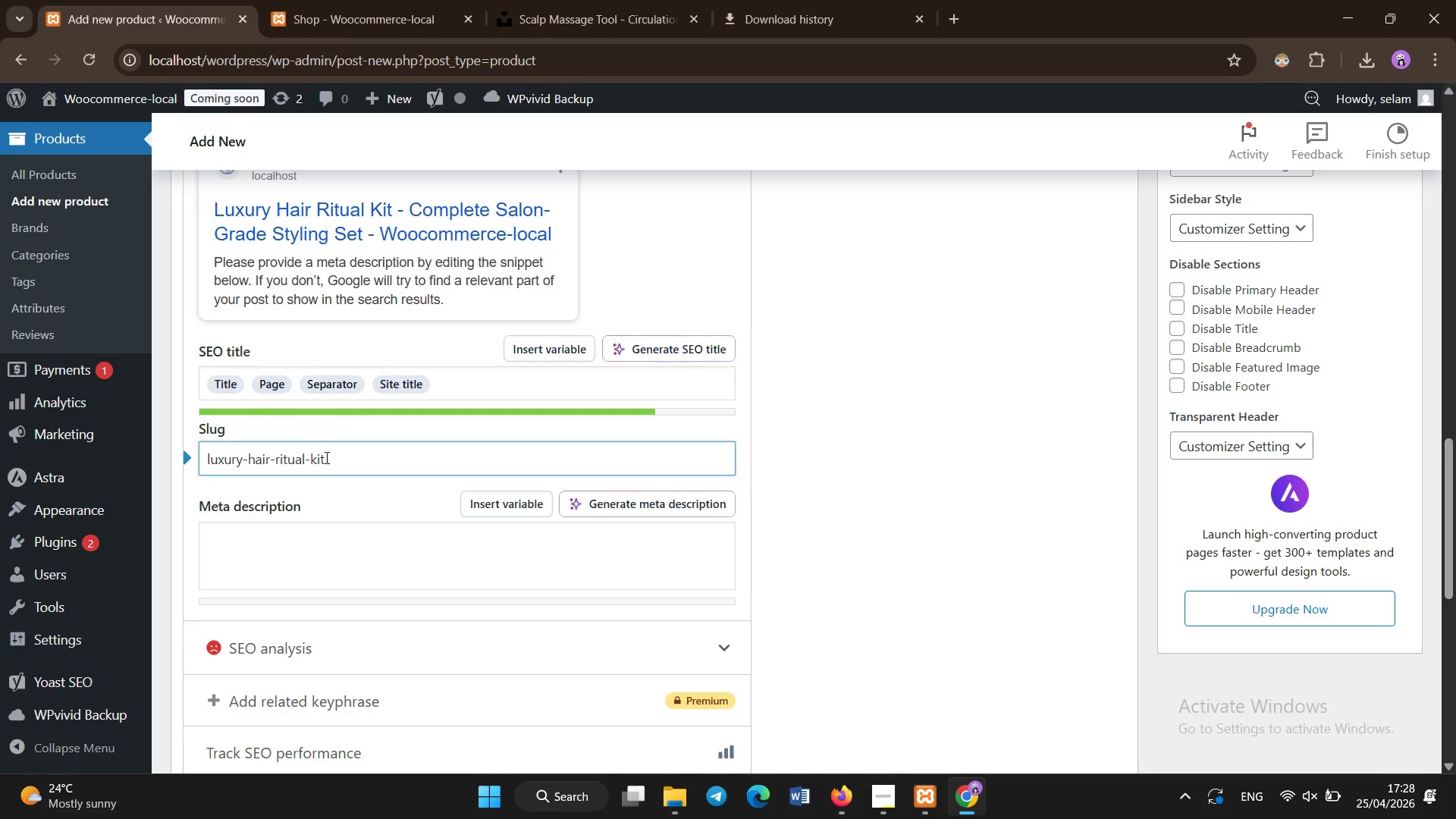 
left_click([391, 475])
 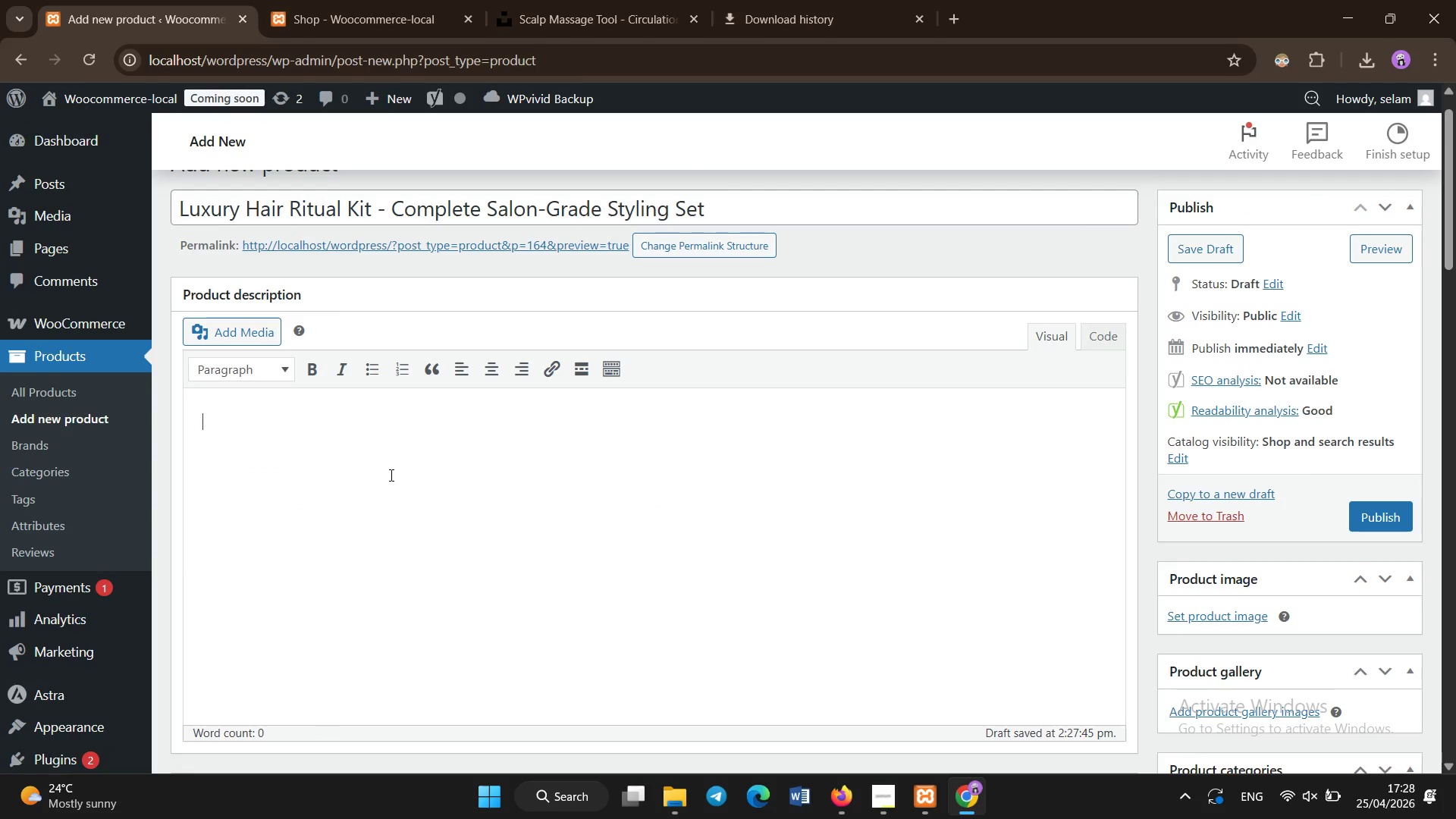 
scroll: coordinate [332, 455], scroll_direction: up, amount: 14.0
 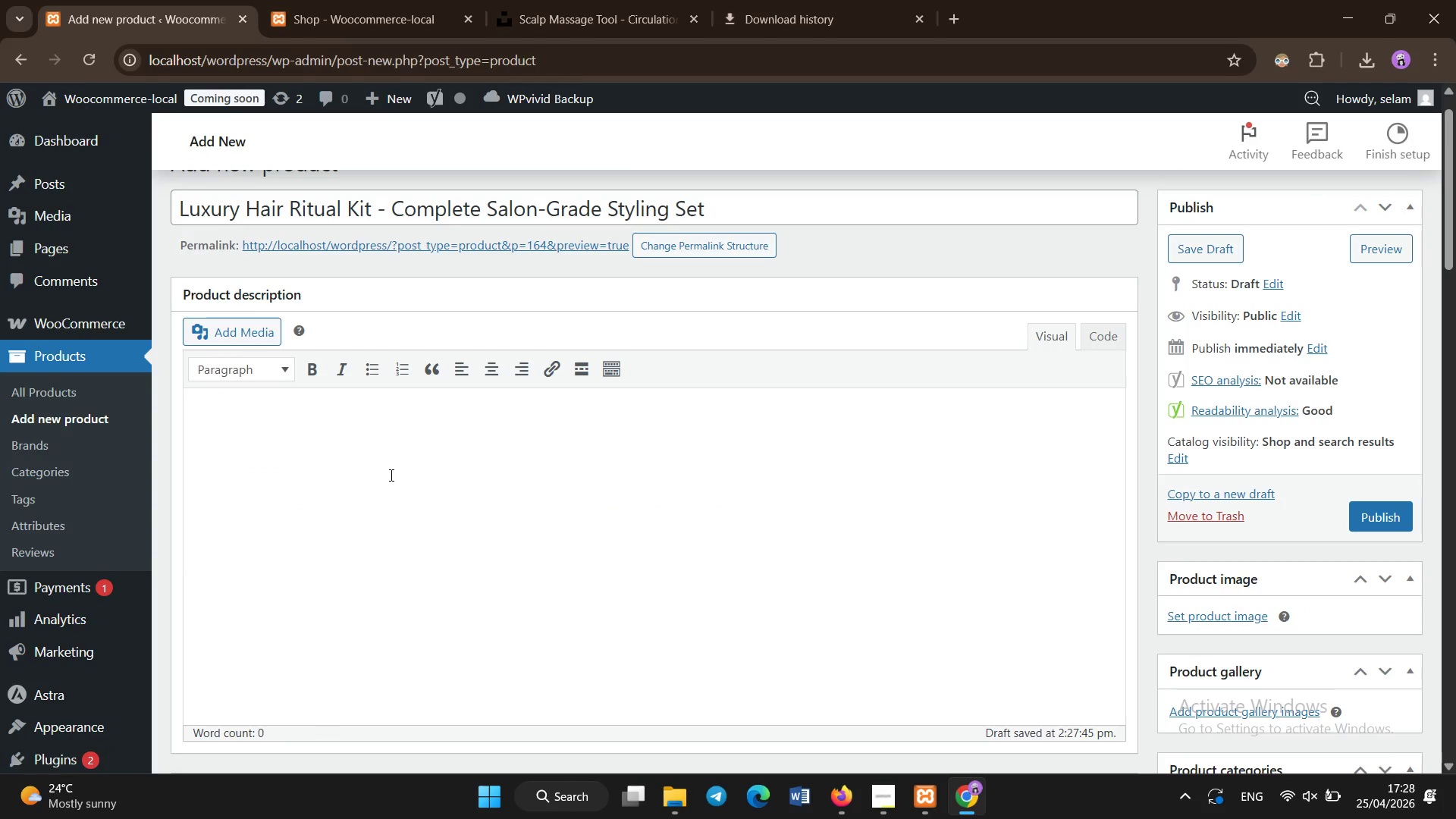 
type(This u)
key(Backspace)
type(luxury hair ritual kit com)
 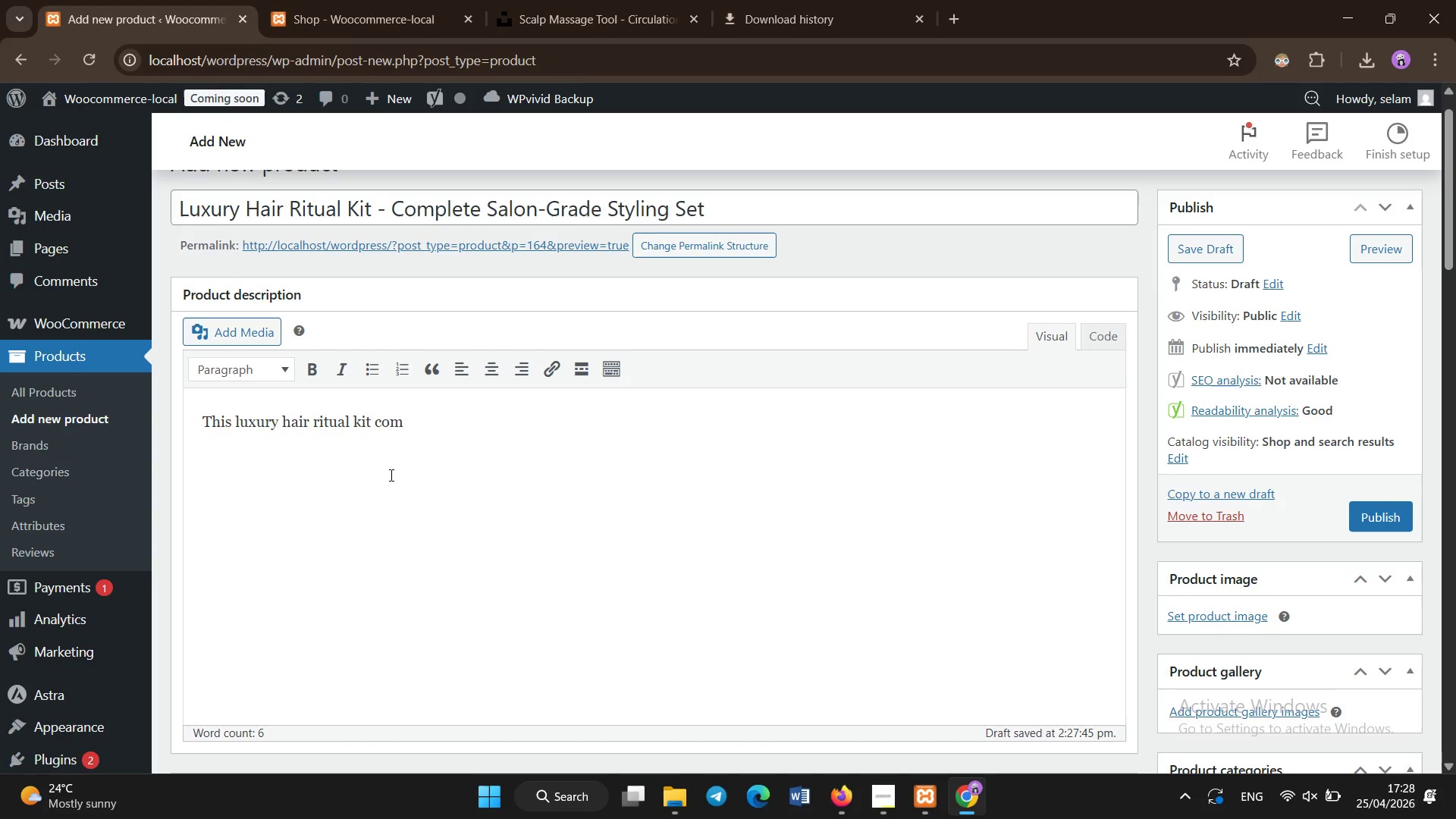 
type(bines essential stylini)
key(Backspace)
key(Backspace)
type(ng and care tools into a complete ssalon-grade experience designed for at -home use. It includes premium tools that support scalp health )
key(Backspace)
type(, hair protection a)
key(Backspace)
key(Backspace)
type(, and professional-level styling results.)
 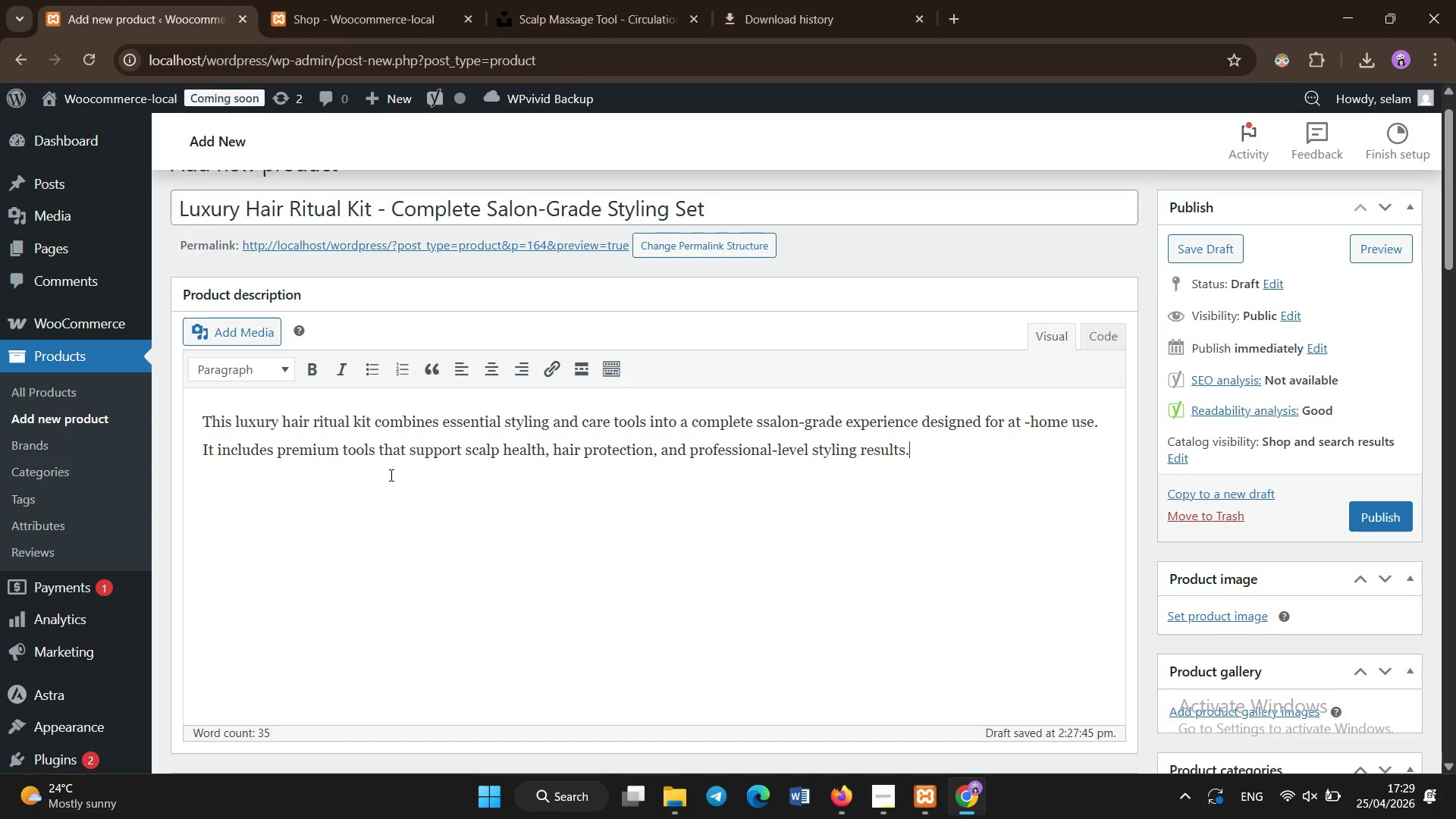 
key(Enter)
 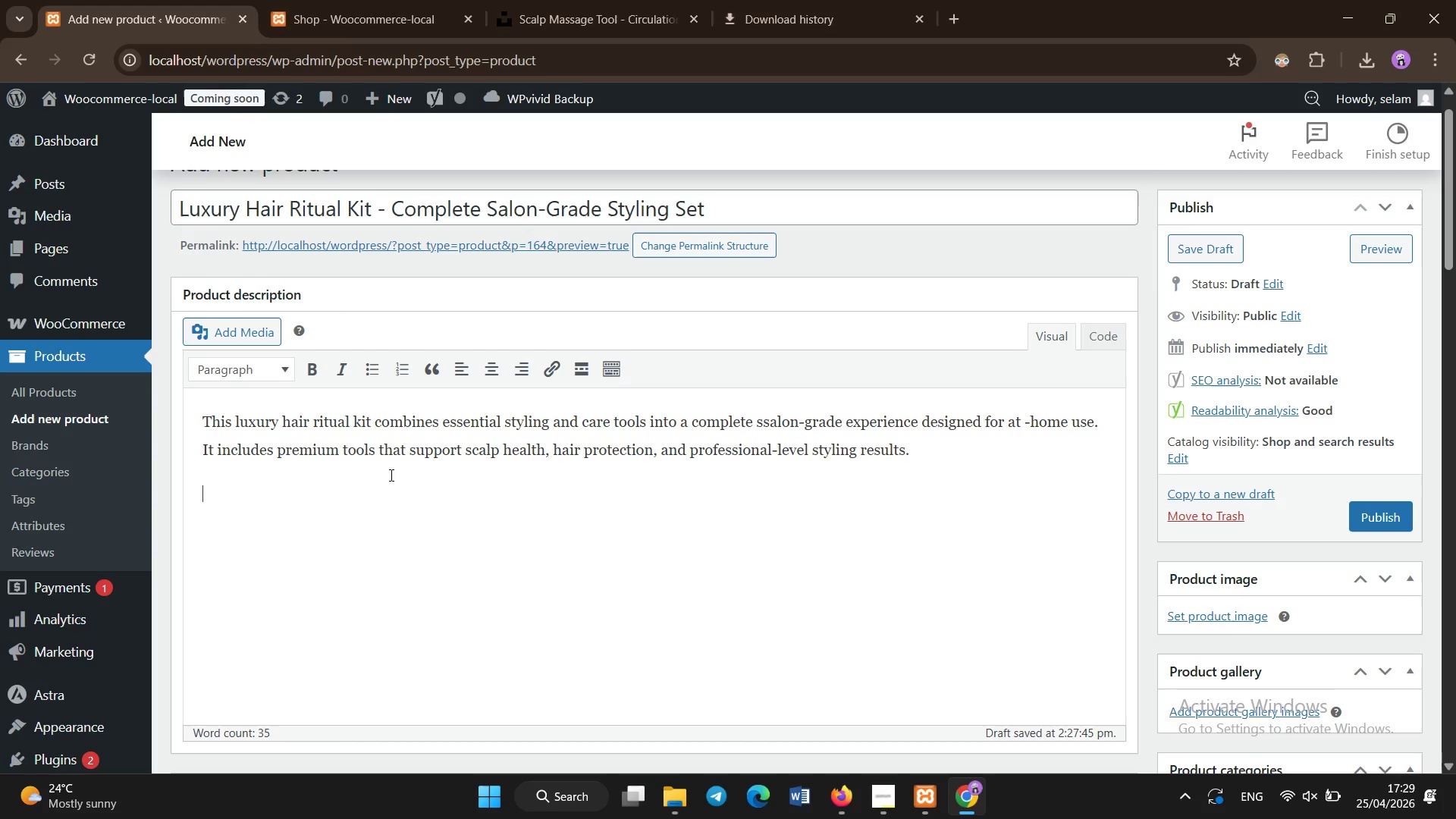 
type(Each component is selected to enhance the overall hair care routine )
key(Backspace)
type(, form detang)
 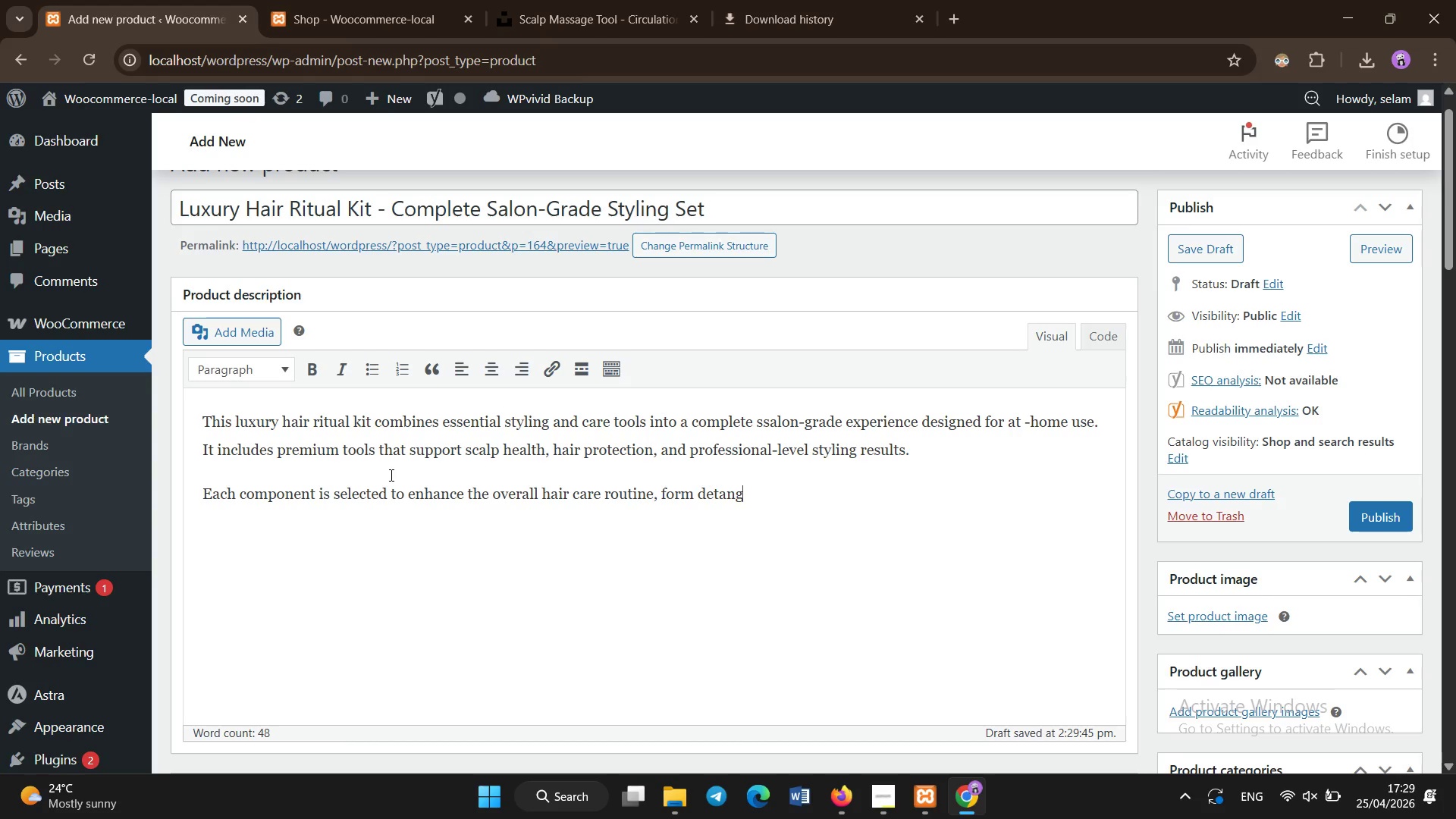 
type(ling and protection to scalp stimulaiton and finishing )
key(Backspace)
type(. The kit is s)
key(Backspace)
type(designed for individuals who want a structured, high )
key(Backspace)
type(-end approach to maintainin )
key(Backspace)
type(g )
 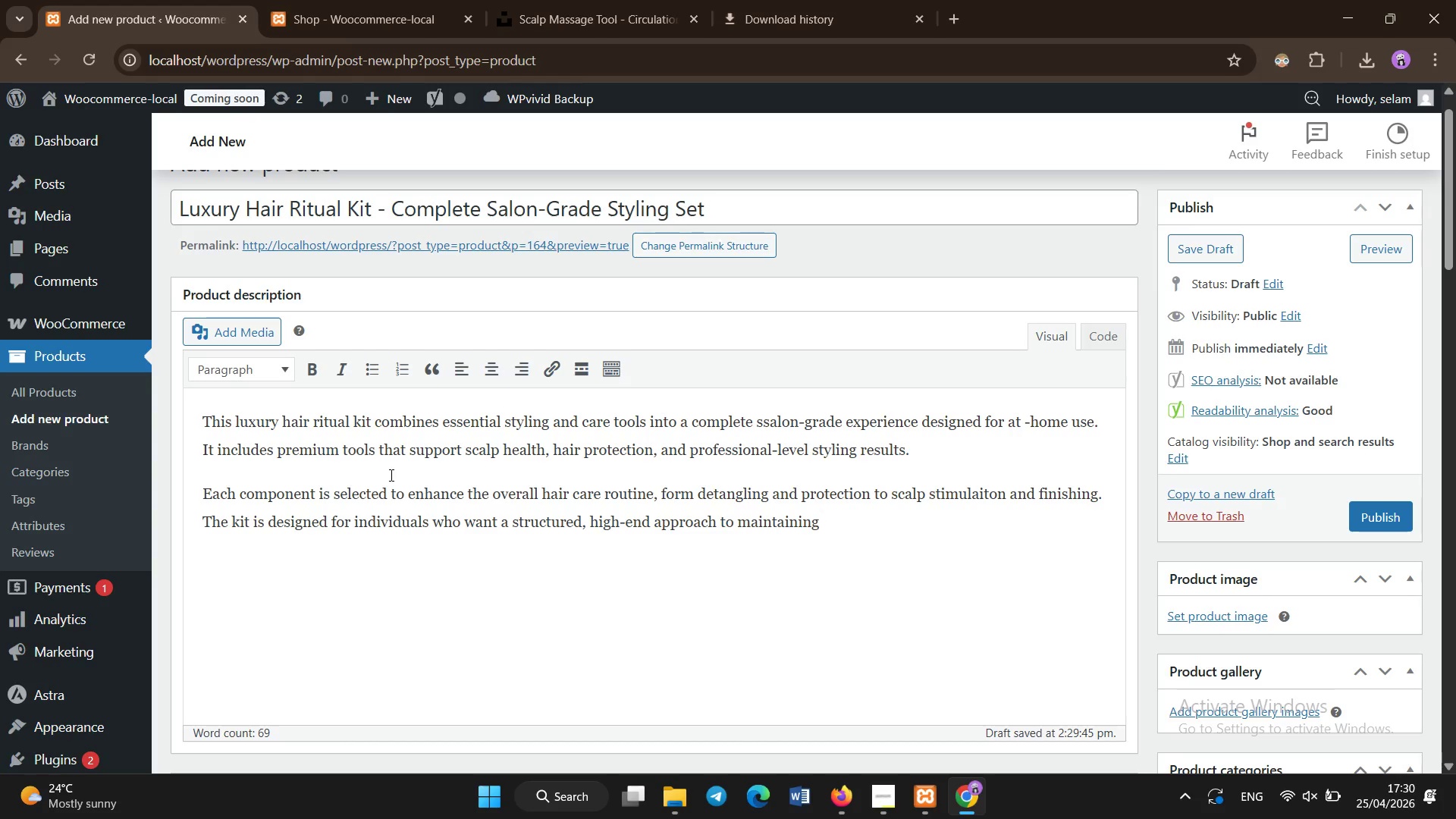 
type(eh)
key(Backspace)
key(Backspace)
type(healthy, beautiful hair between salon visits.)
 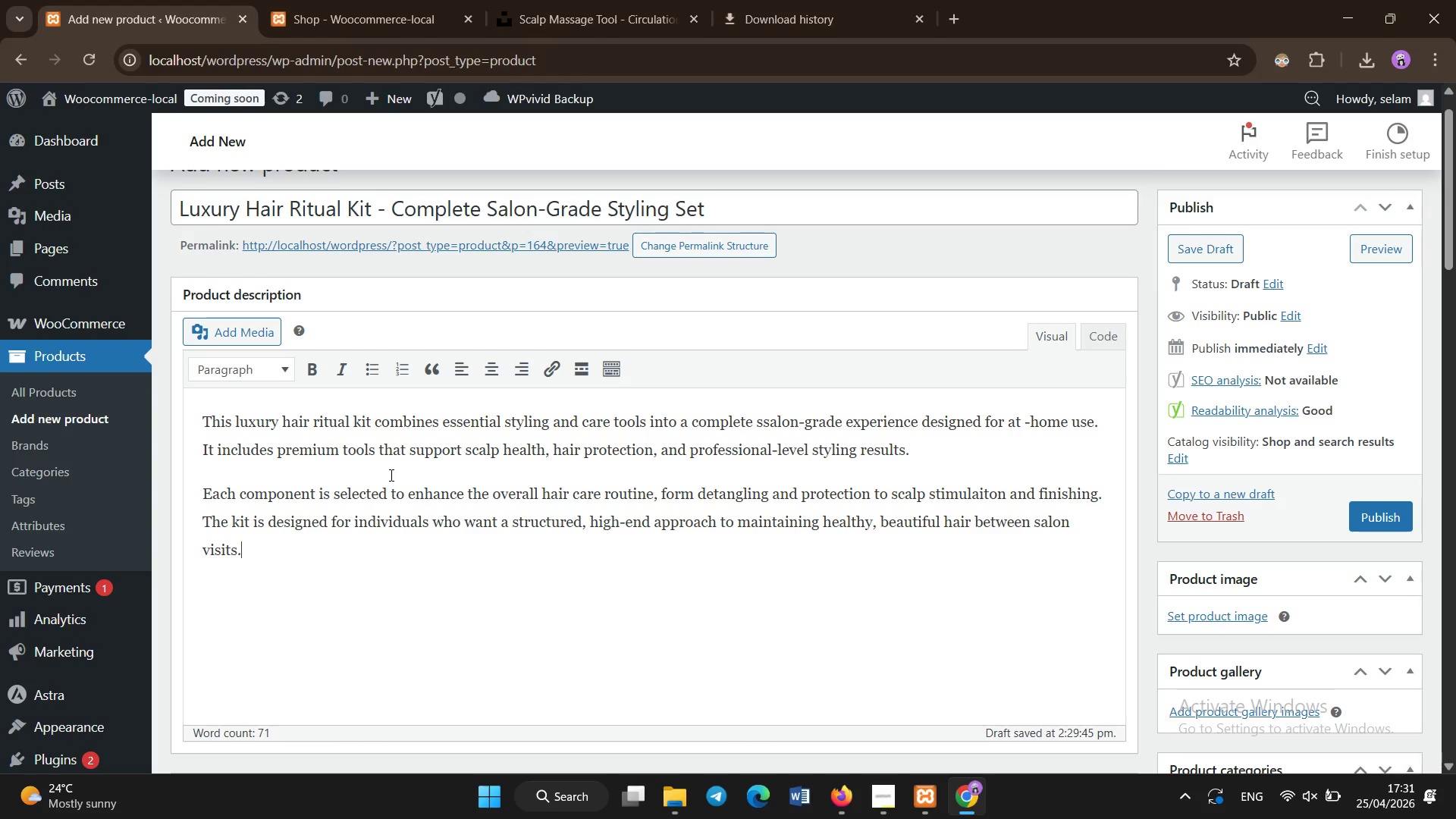 
key(Enter)
 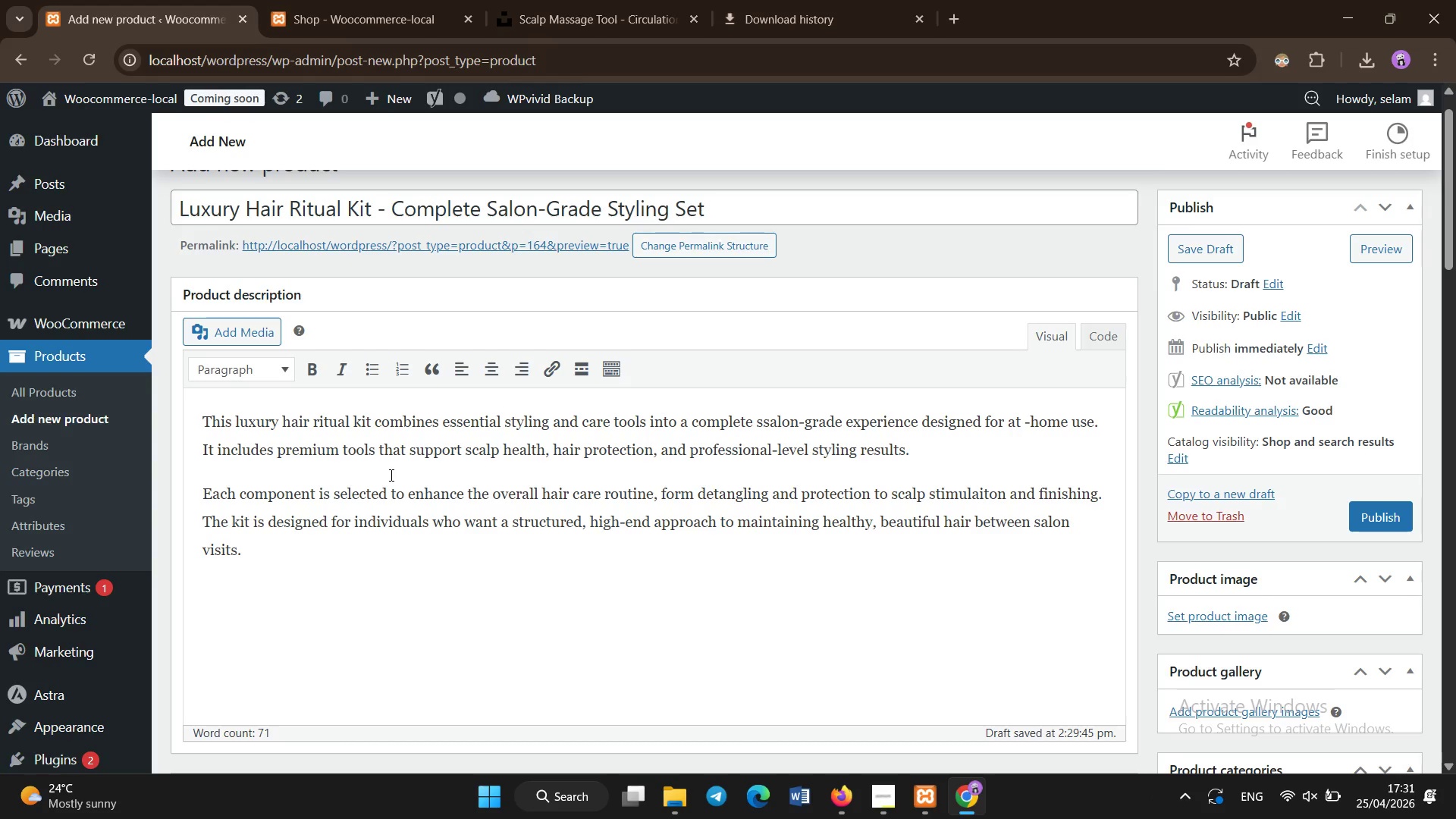 
type(it)
key(Backspace)
key(Backspace)
type(It is suitable for all hair types and especially e)
key(Backspace)
type(bene)
 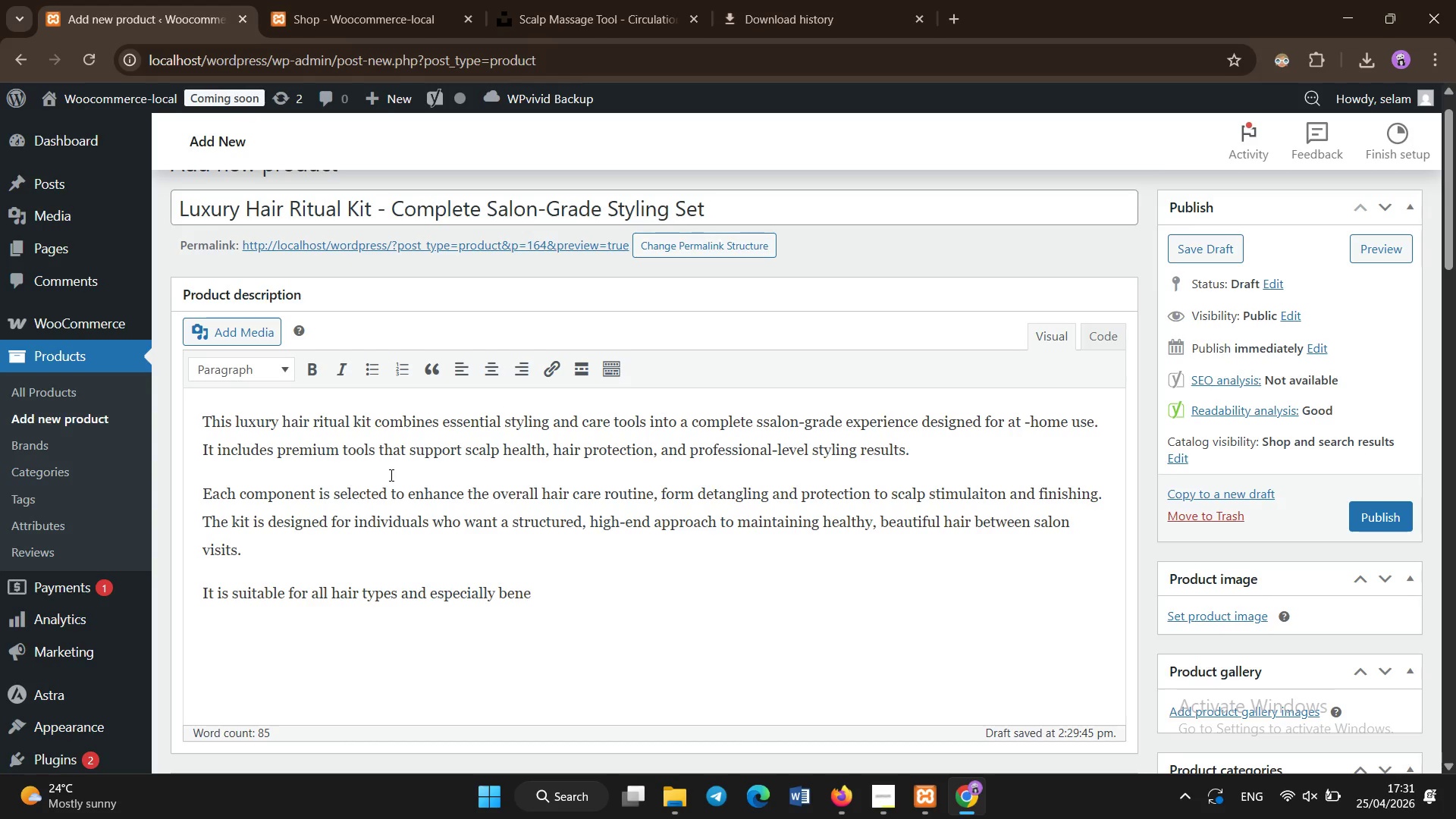 
type(ficial for color treated or chemically processed hari that requires extra care and maintenance.)
 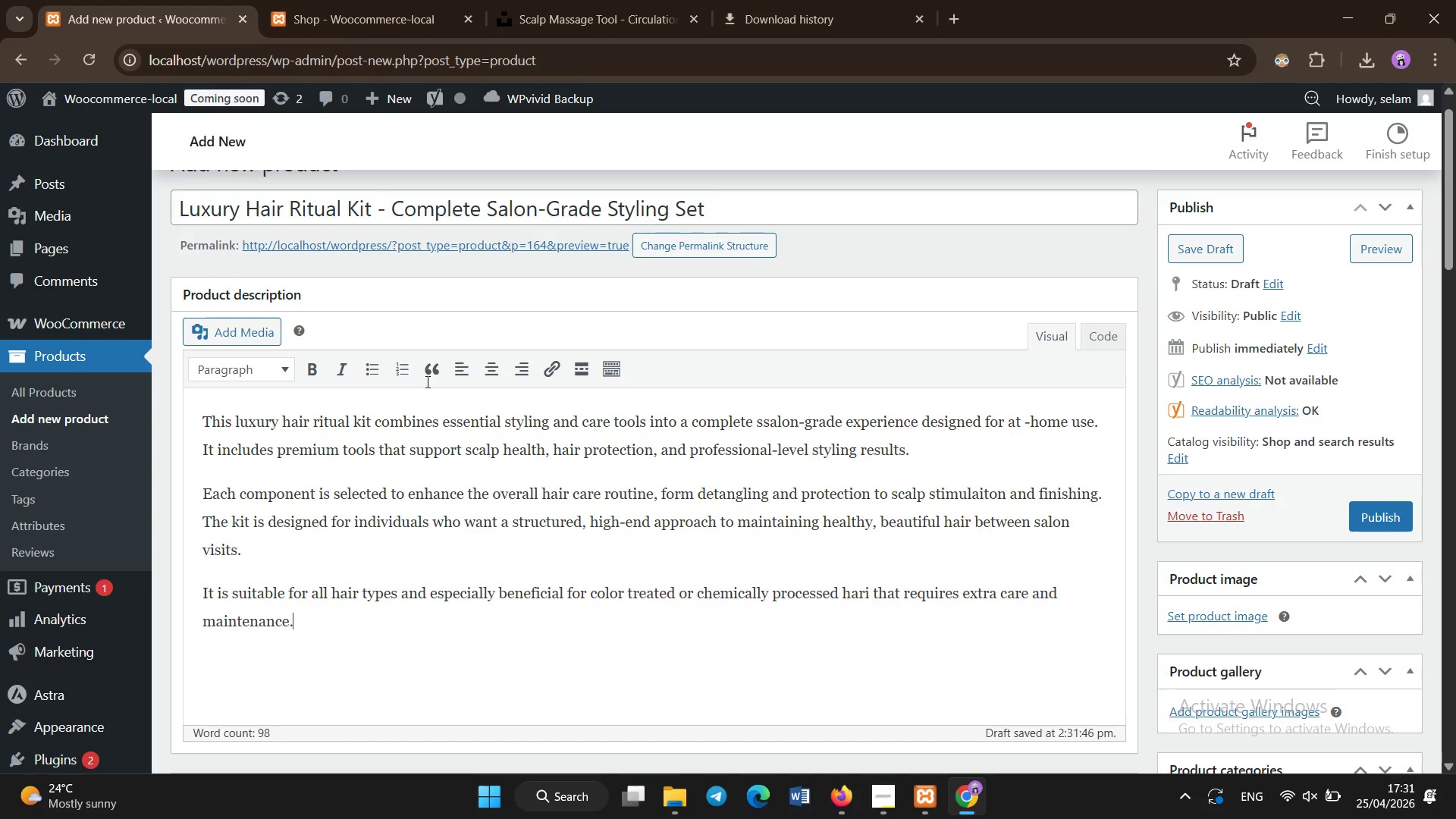 
scroll: coordinate [509, 507], scroll_direction: down, amount: 5.0
 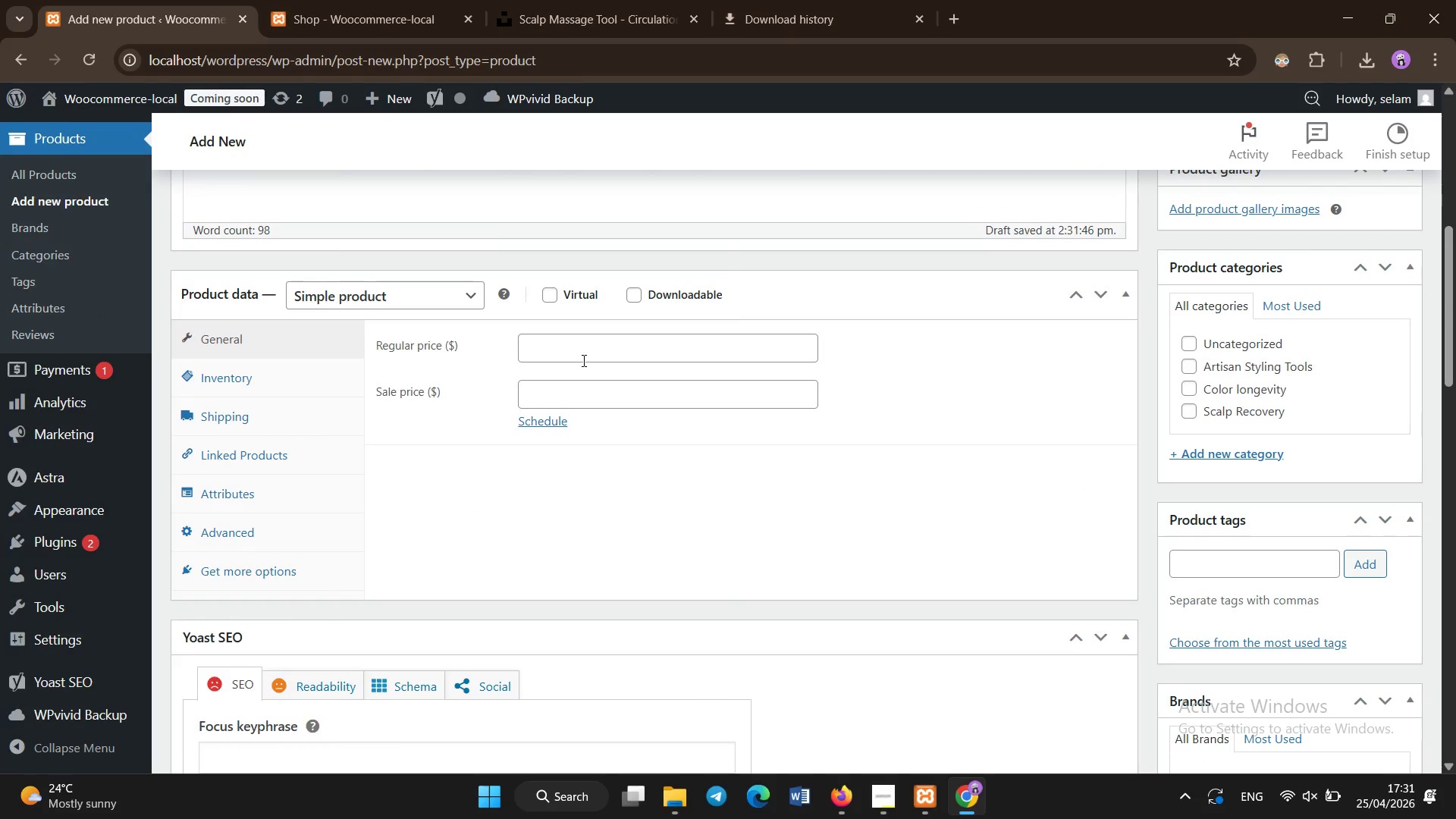 
left_click([584, 361])
 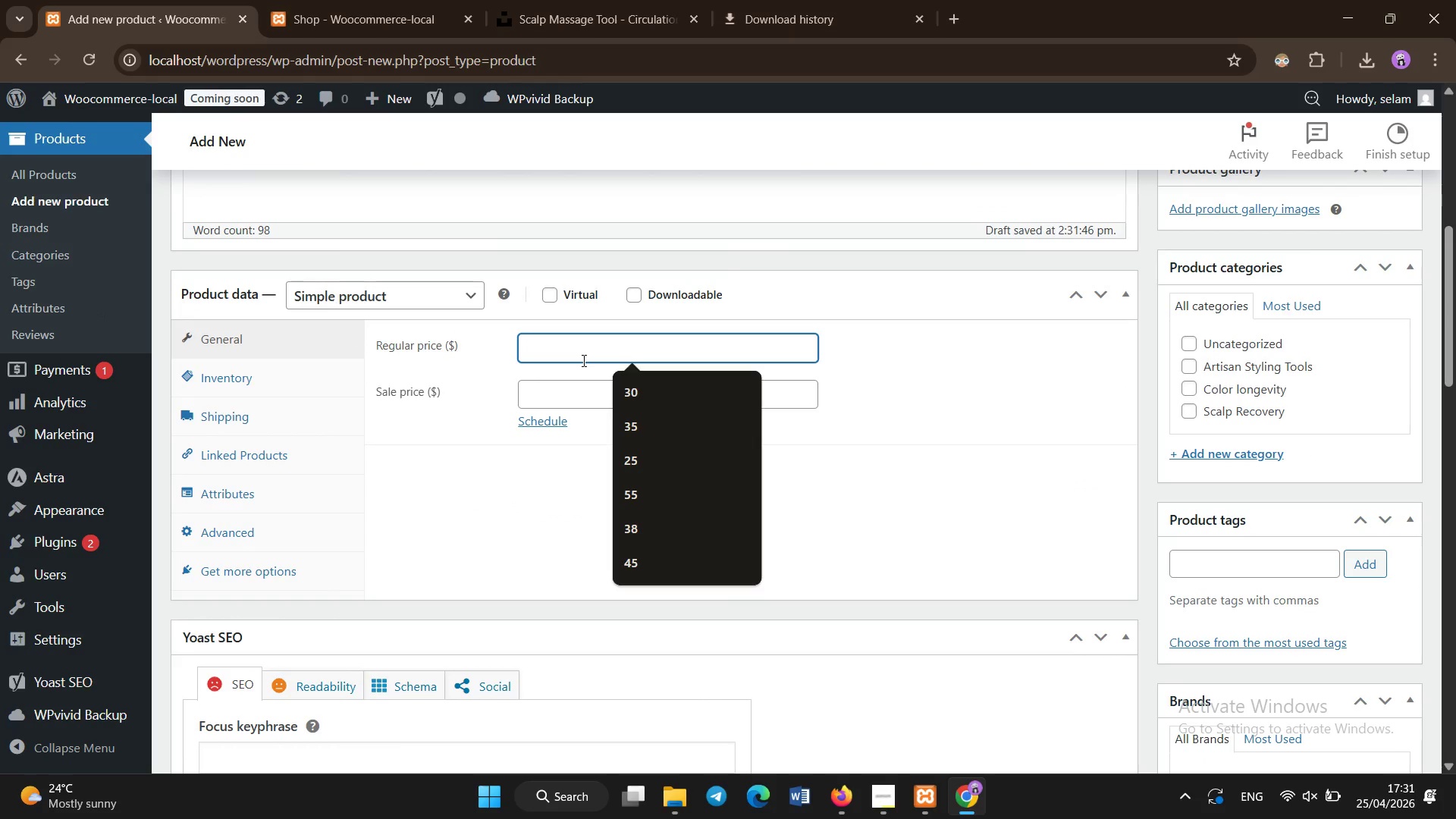 
type(65)
 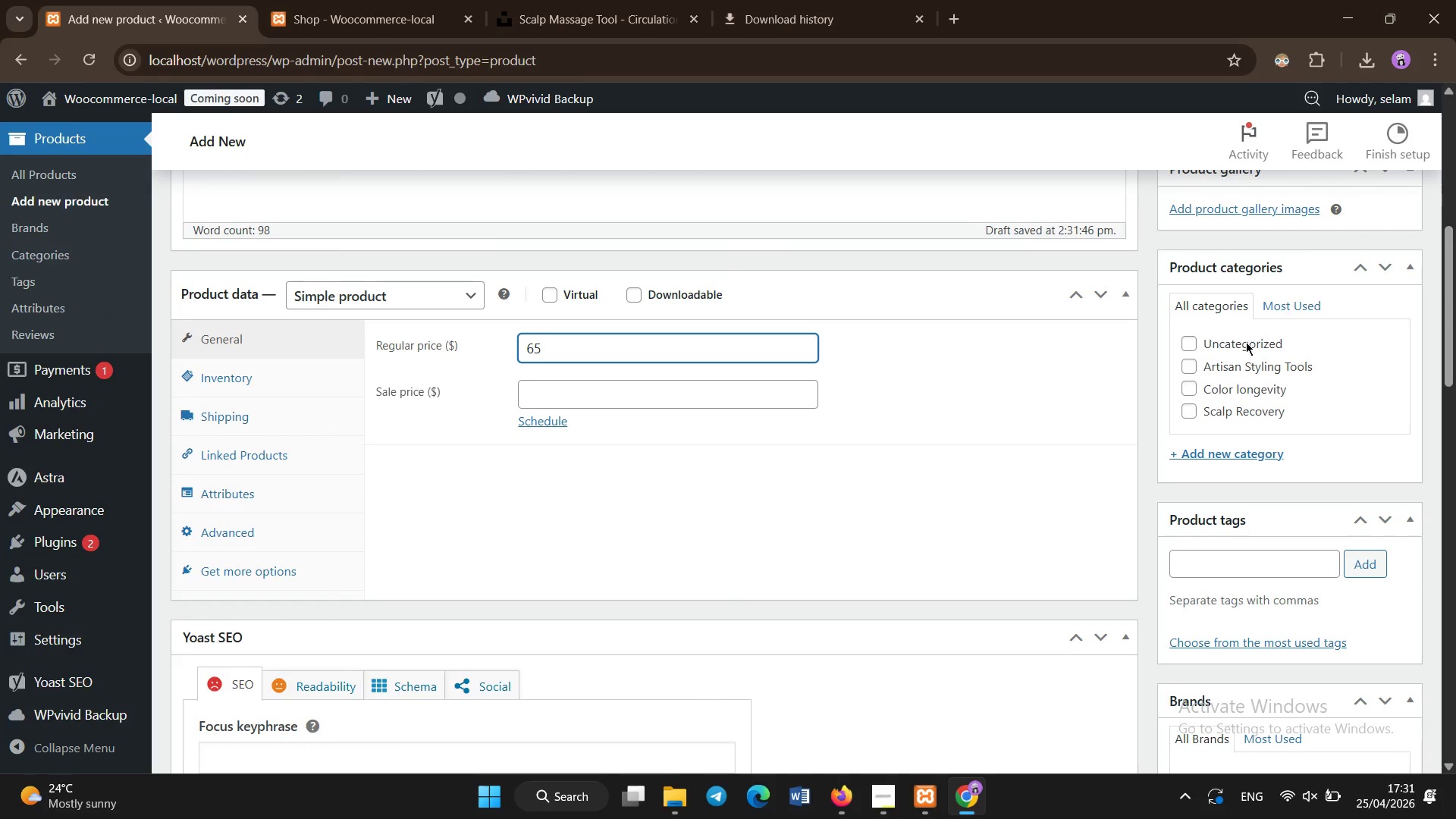 
left_click([1251, 369])
 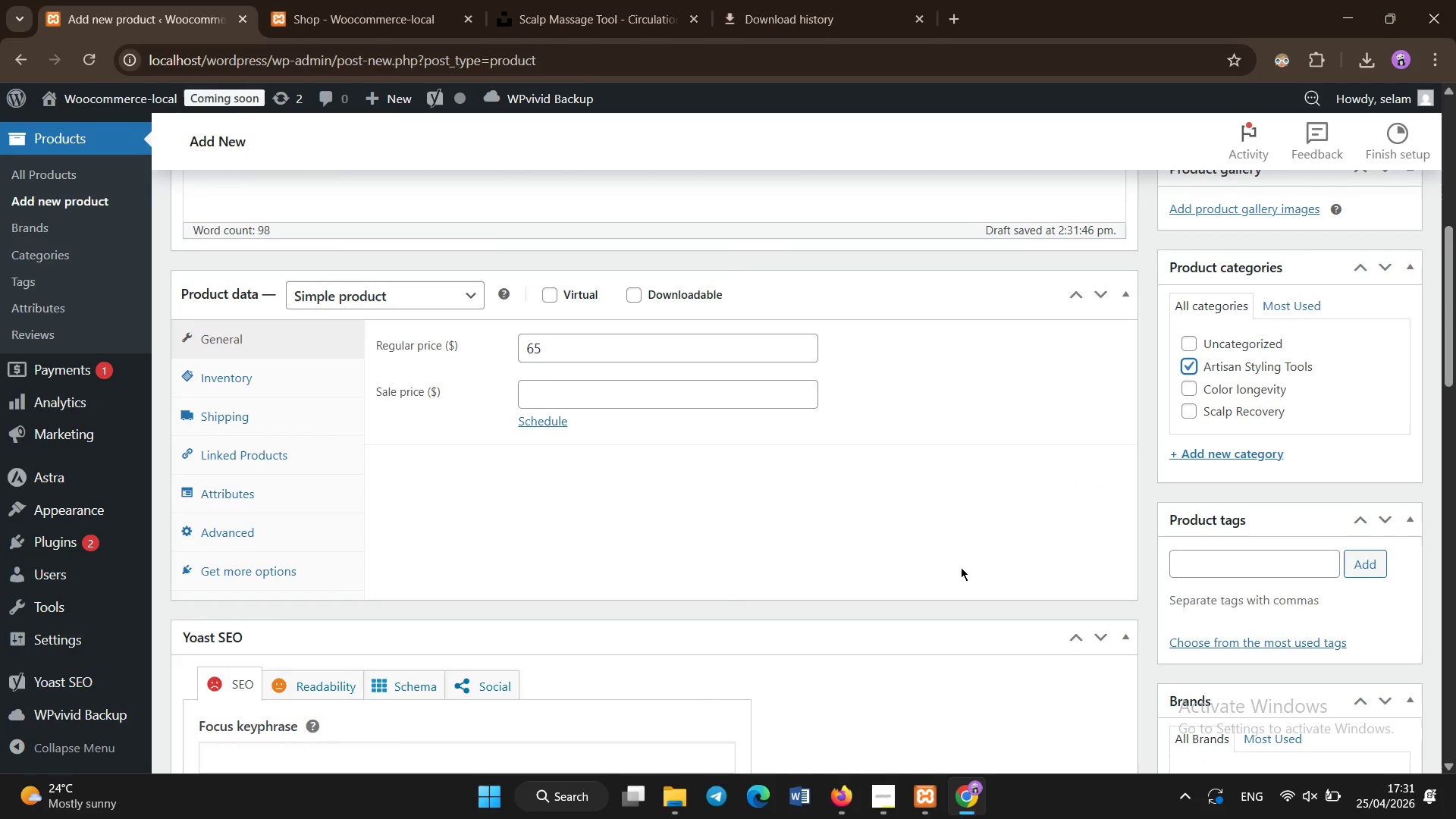 
left_click([959, 539])
 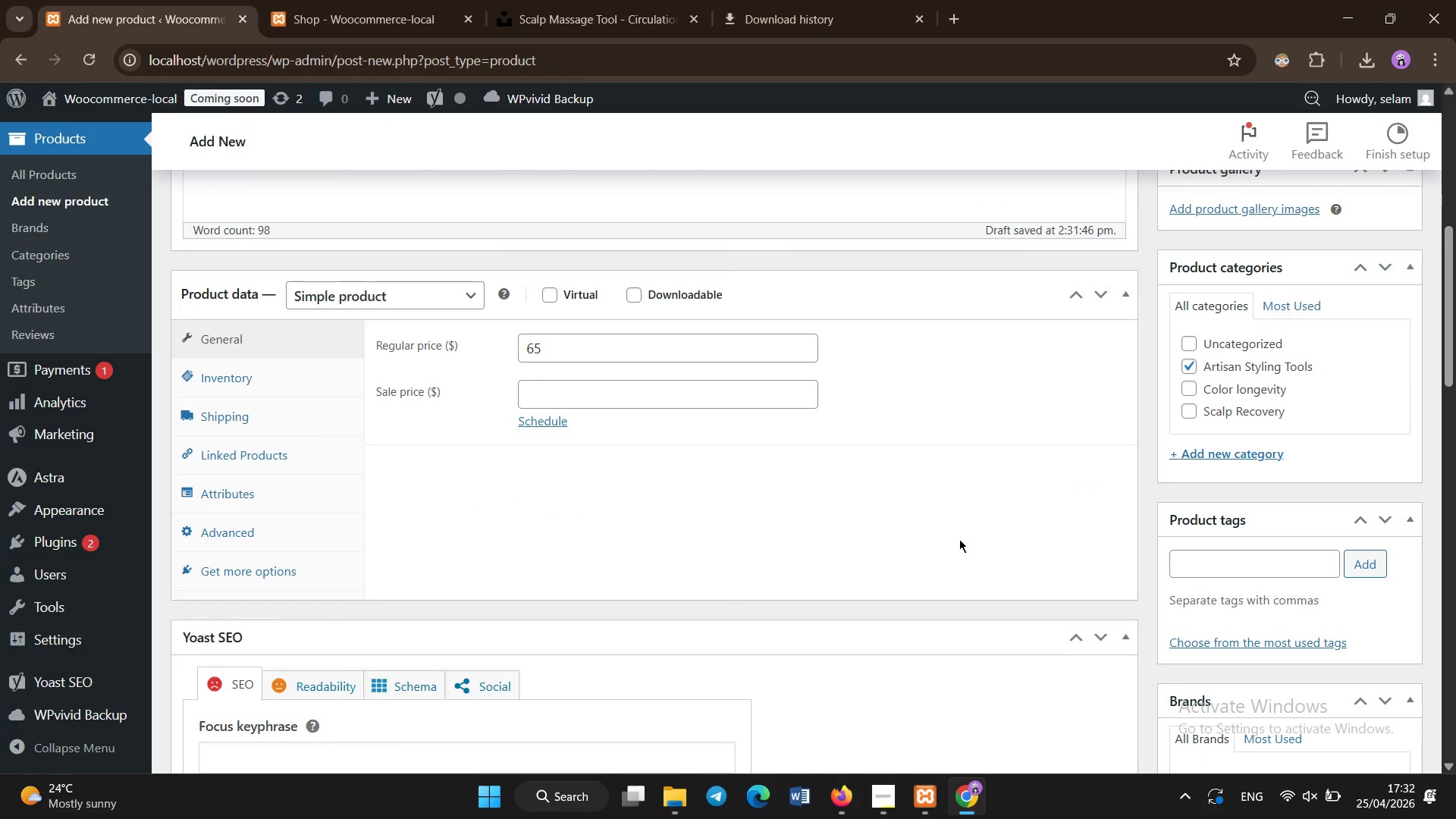 
key(Control+ControlLeft)
 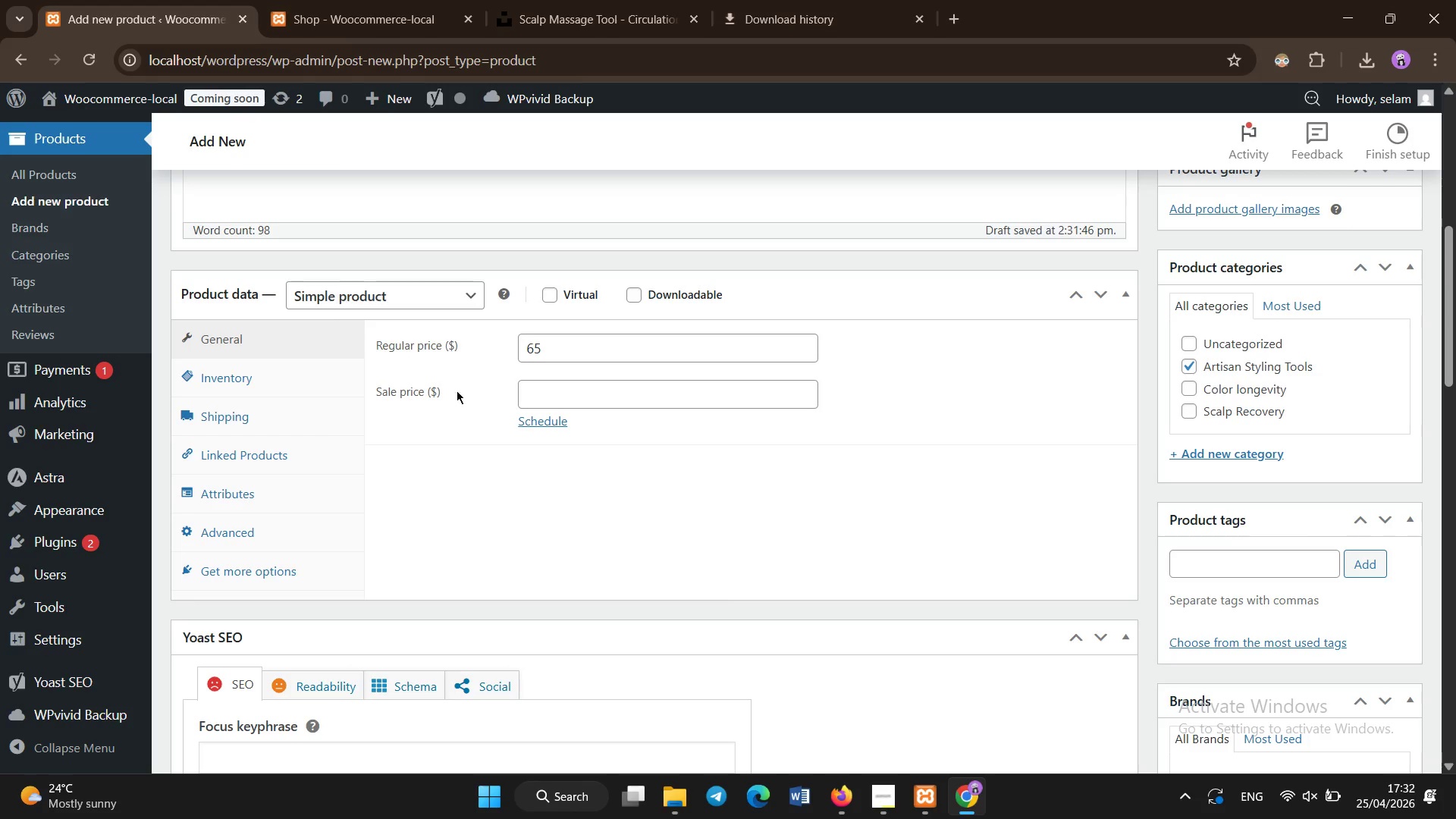 
left_click([298, 499])
 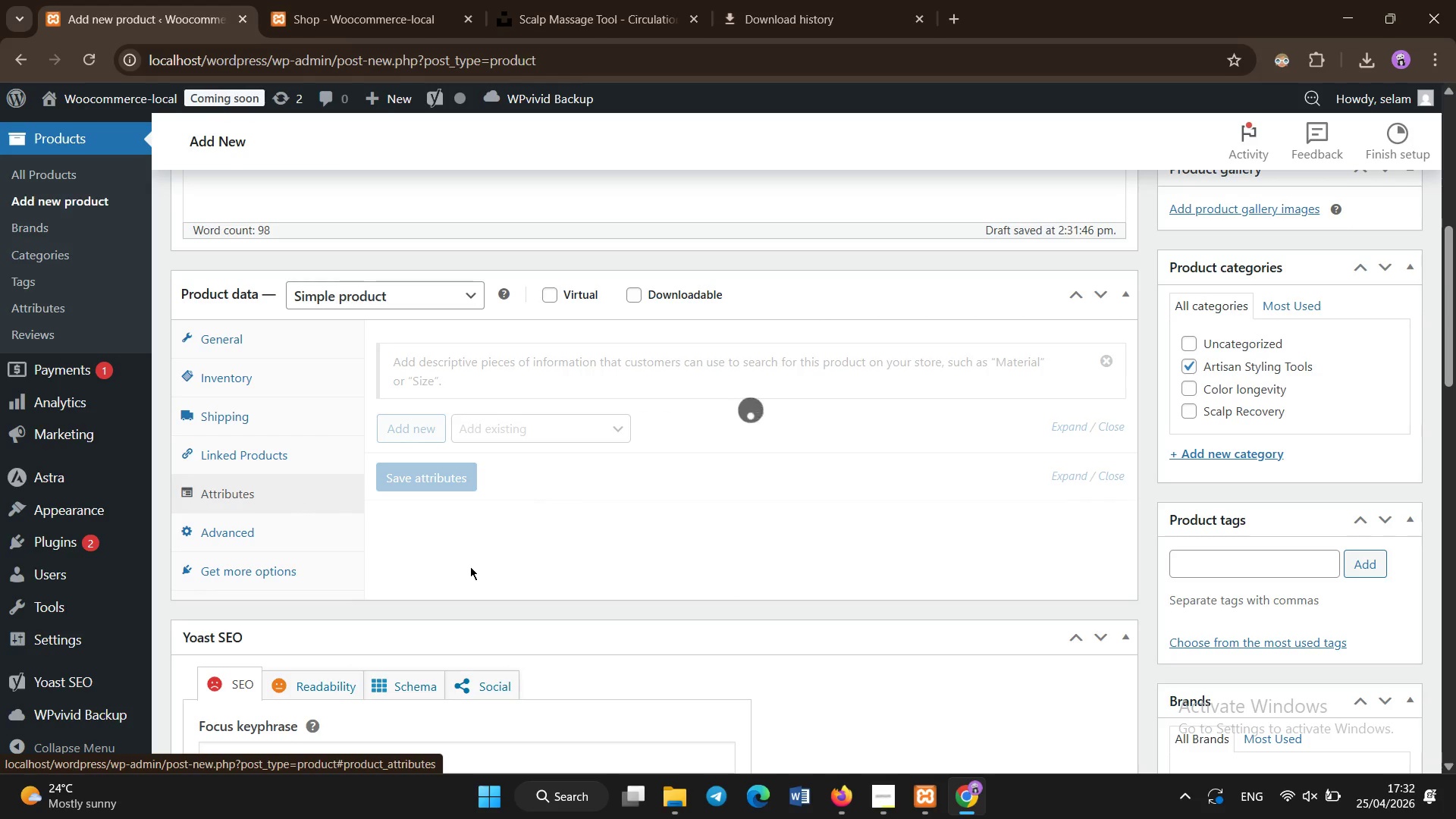 
left_click([470, 566])
 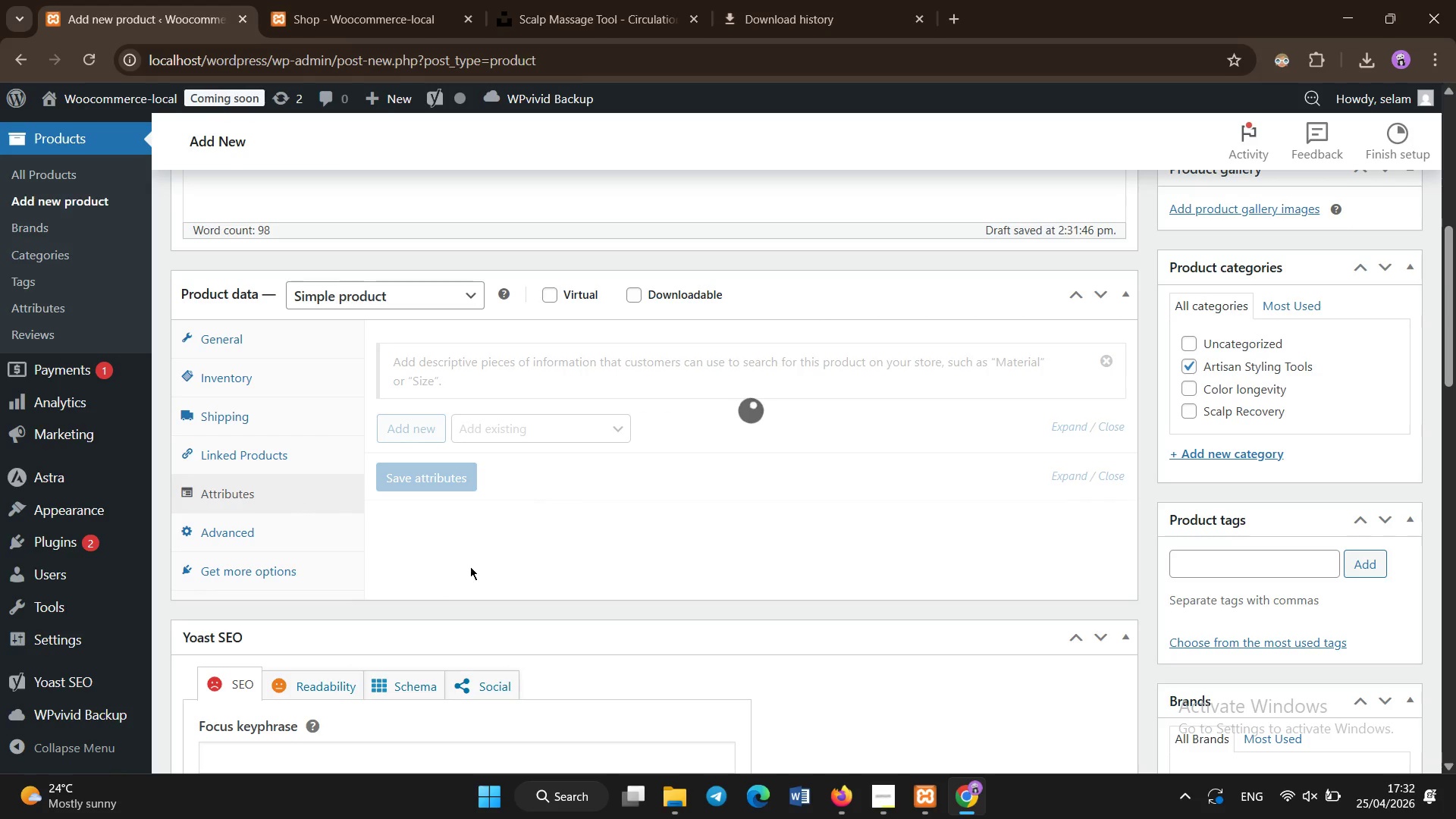 
double_click([470, 566])
 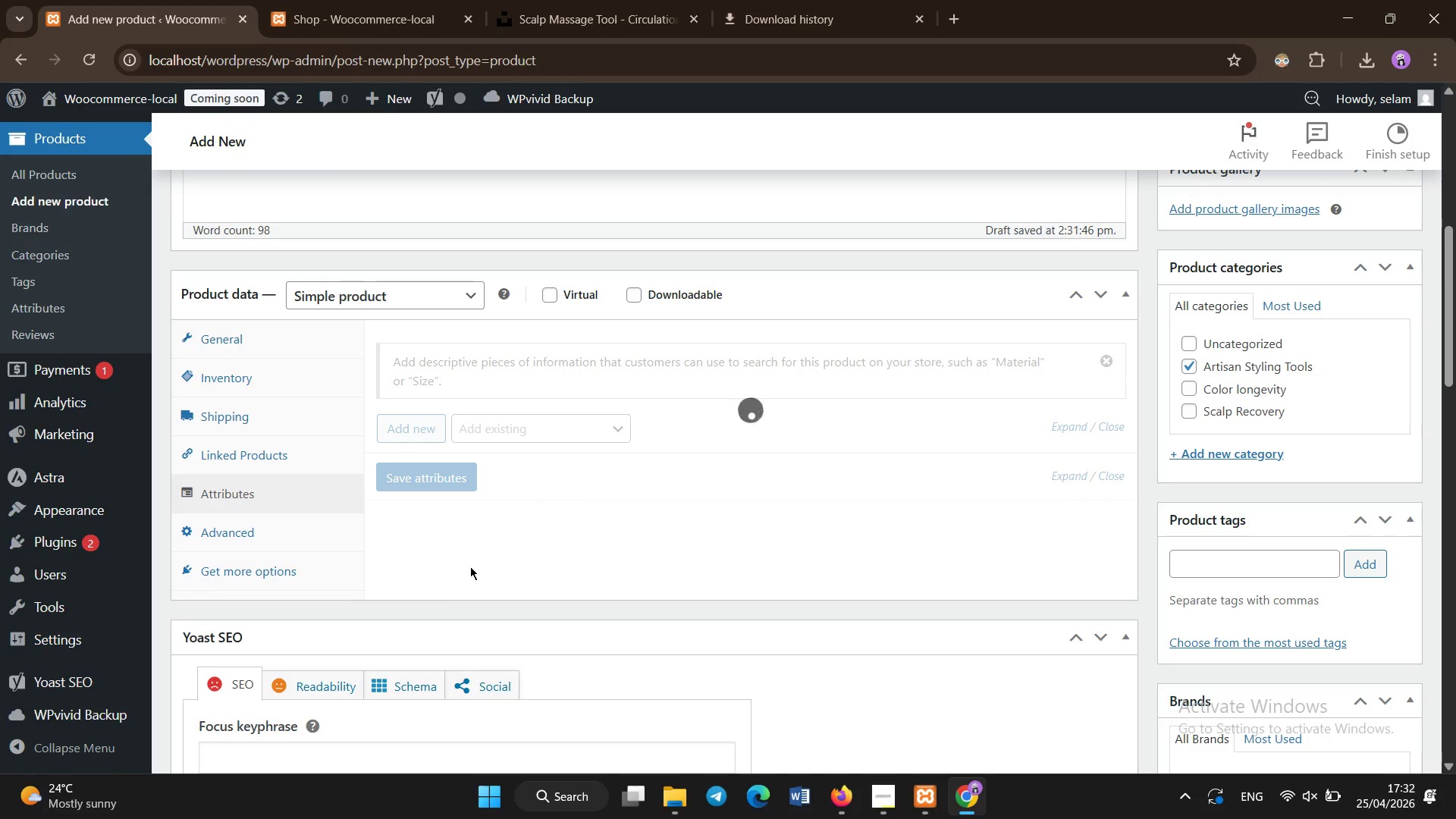 
triple_click([470, 566])
 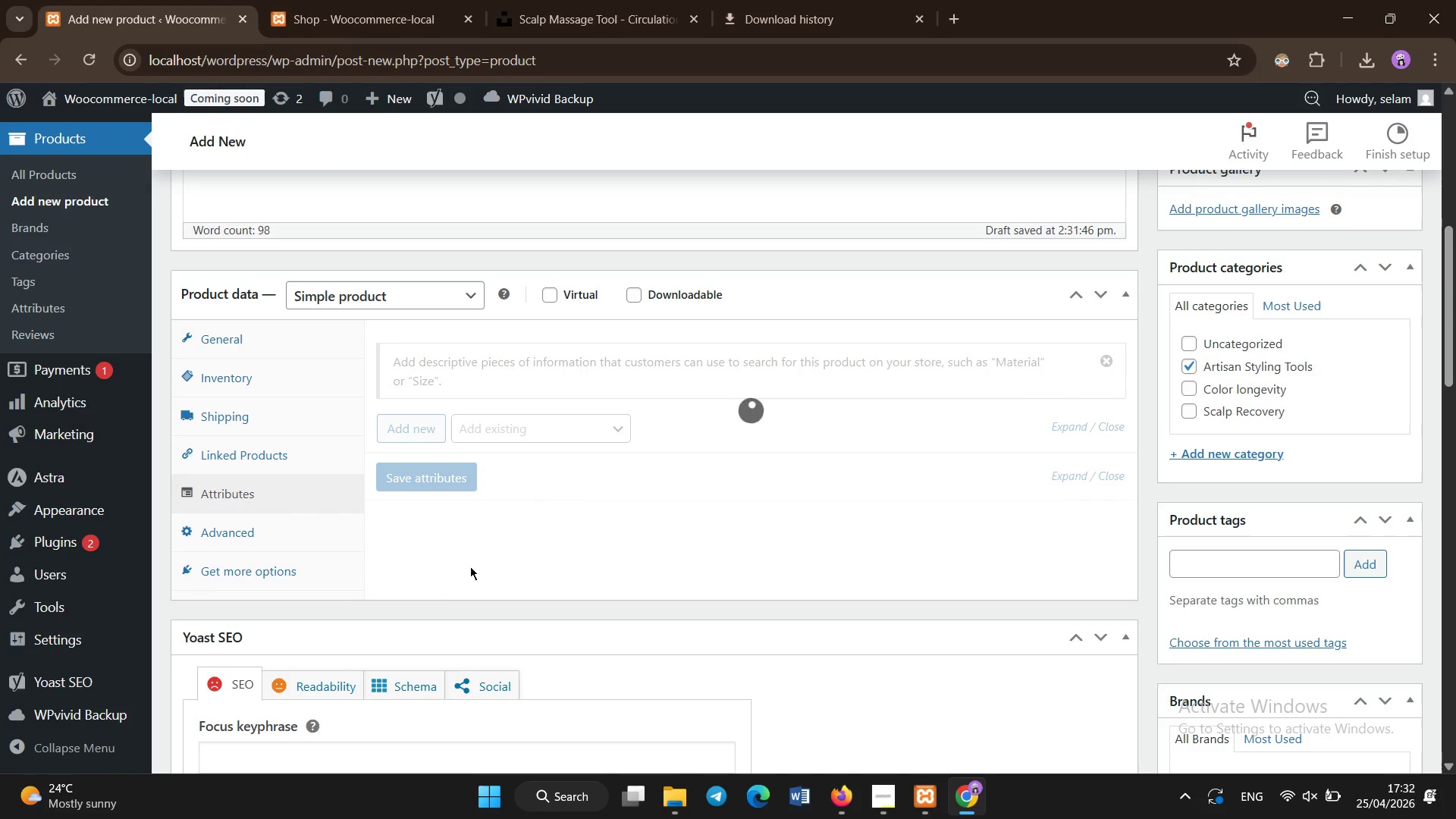 
double_click([470, 566])
 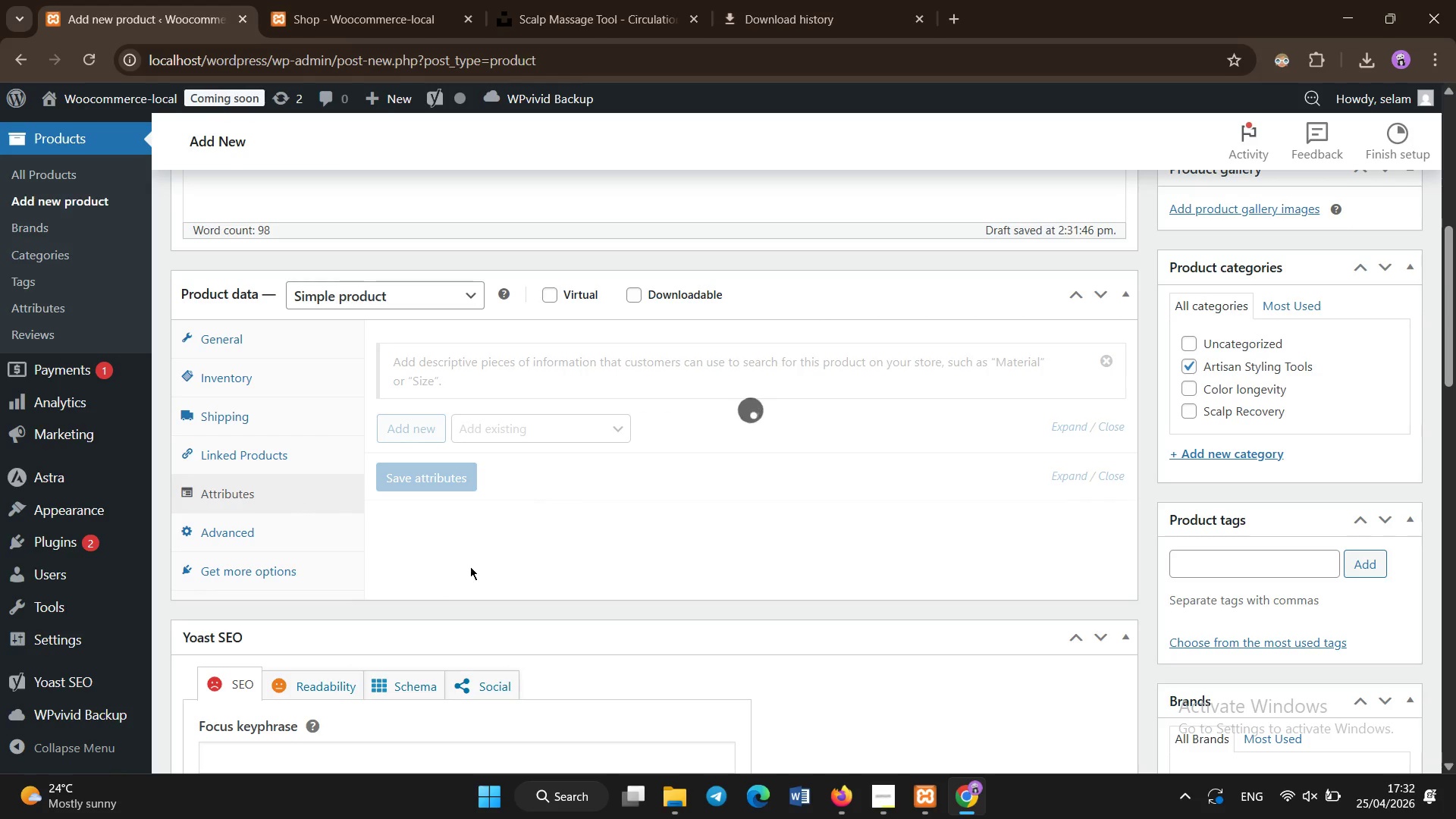 
triple_click([470, 566])
 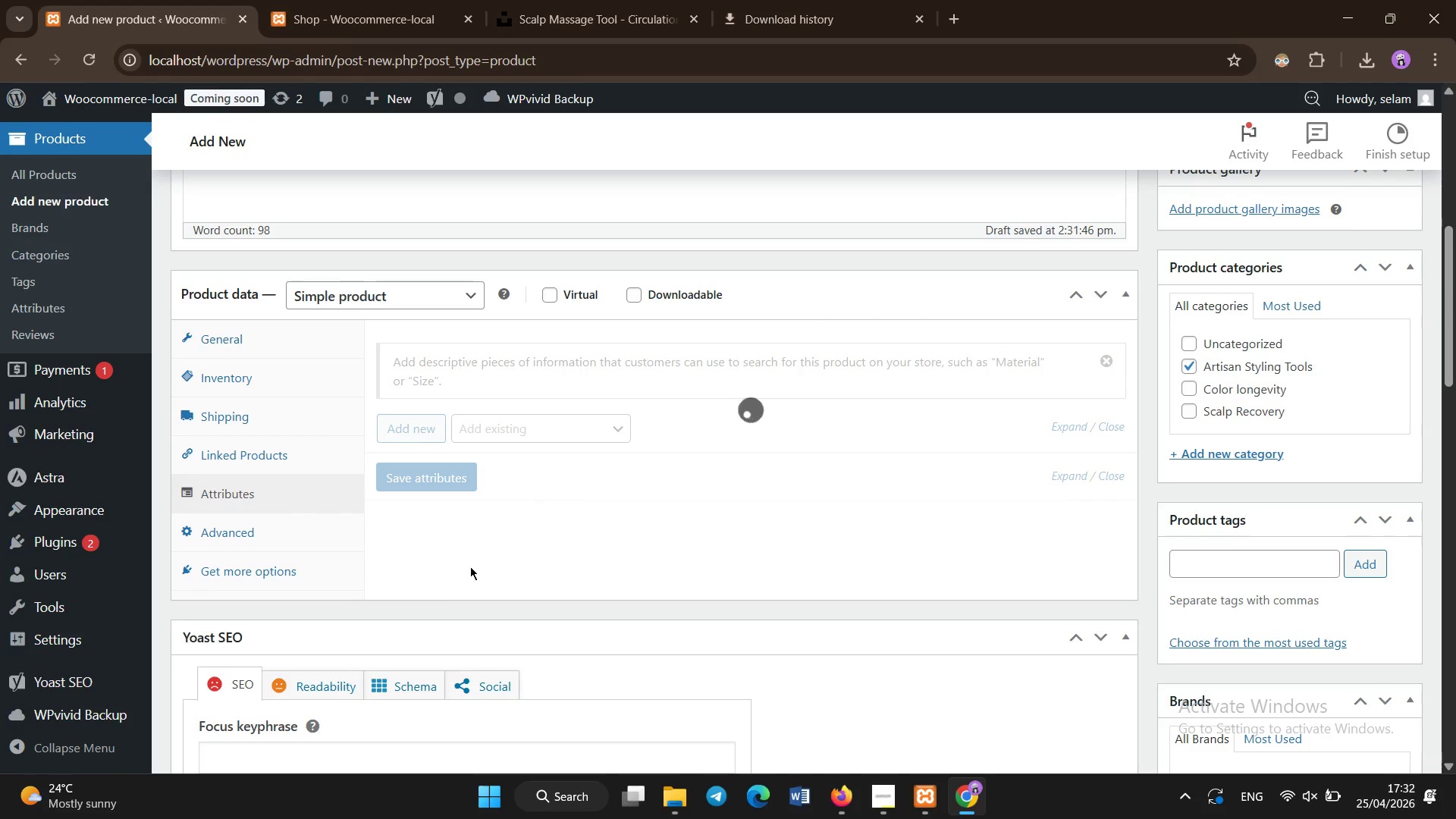 
triple_click([470, 566])
 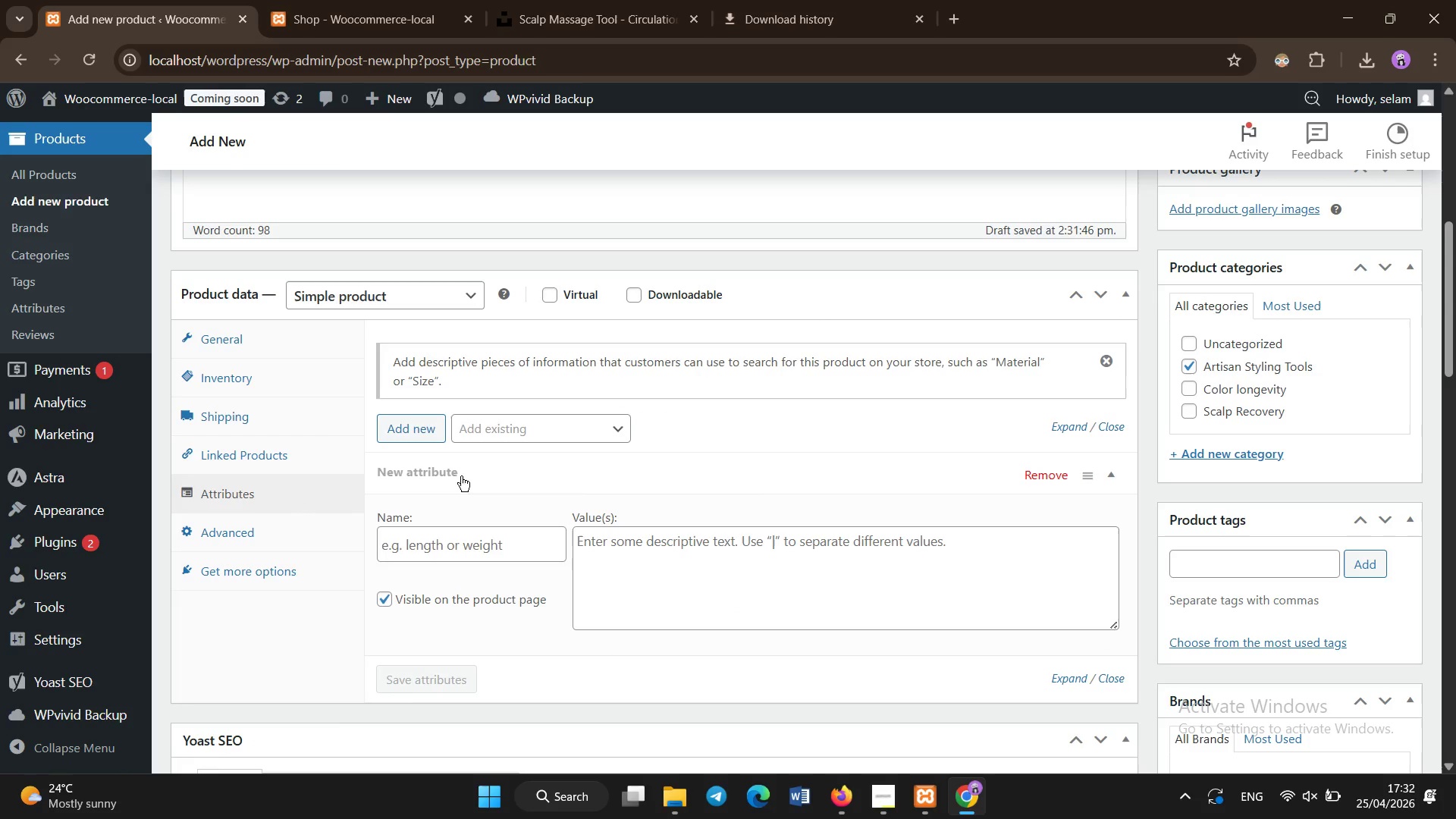 
left_click([468, 555])
 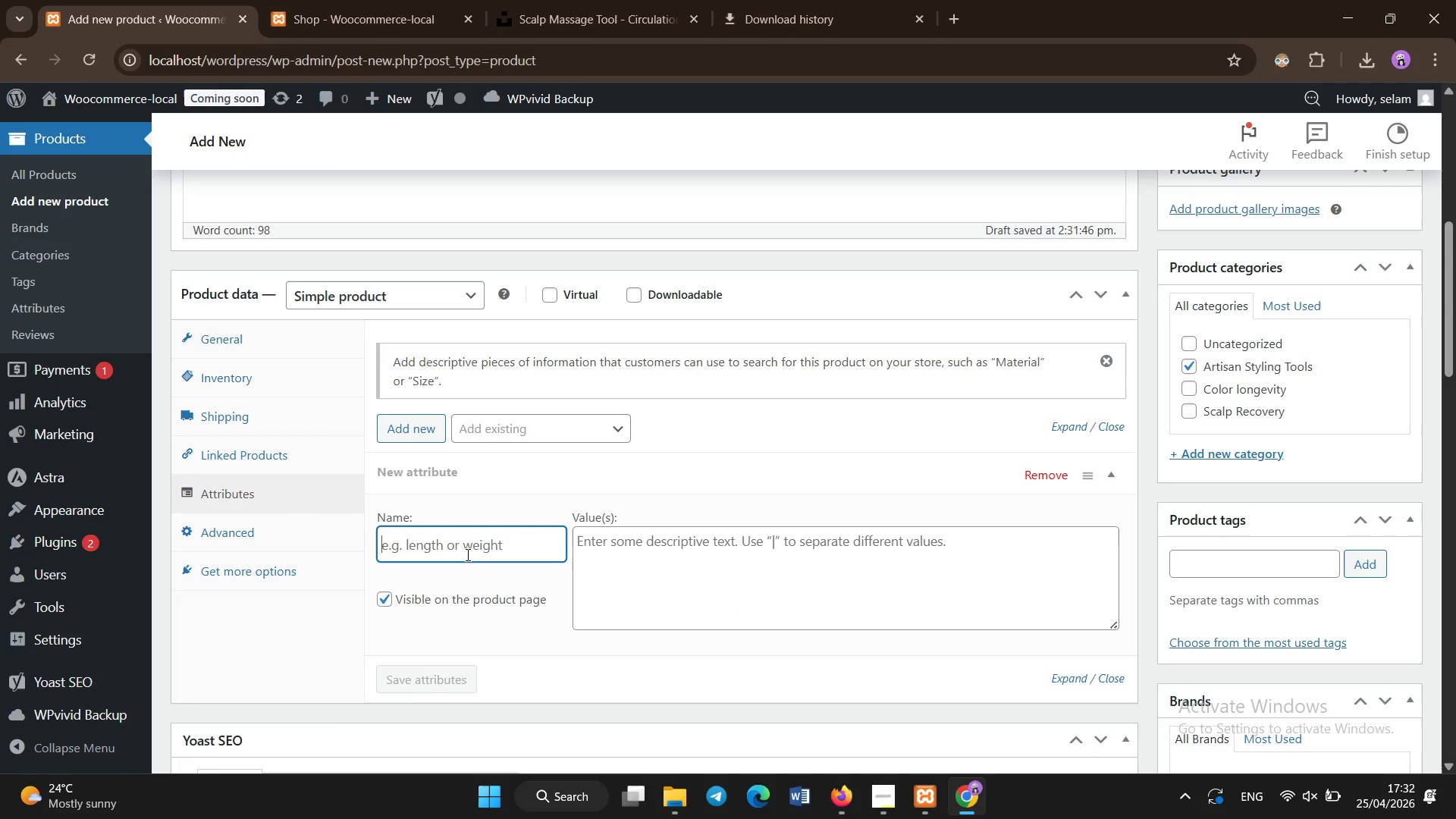 
type(Hair Concern )
 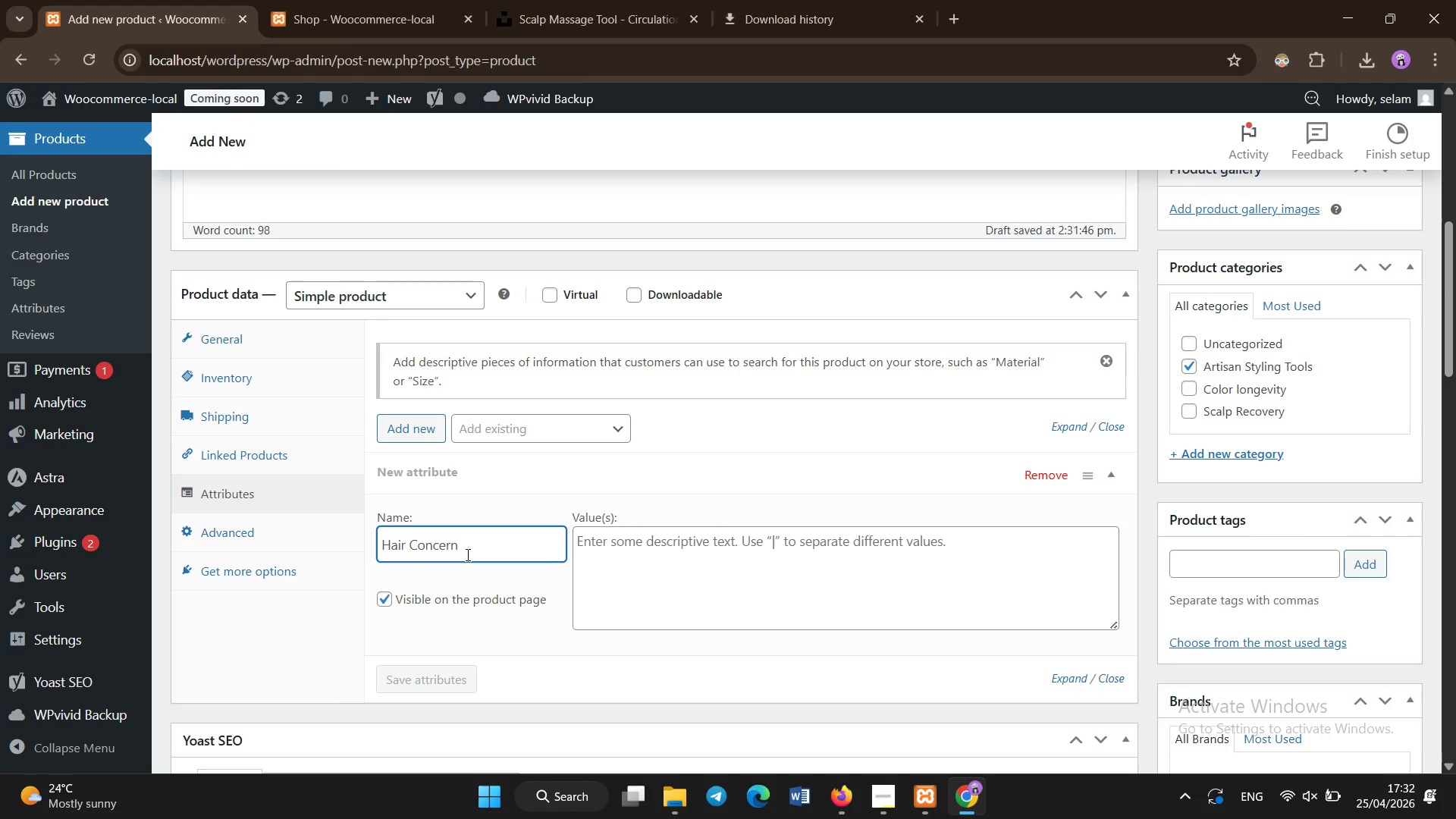 
left_click([647, 549])
 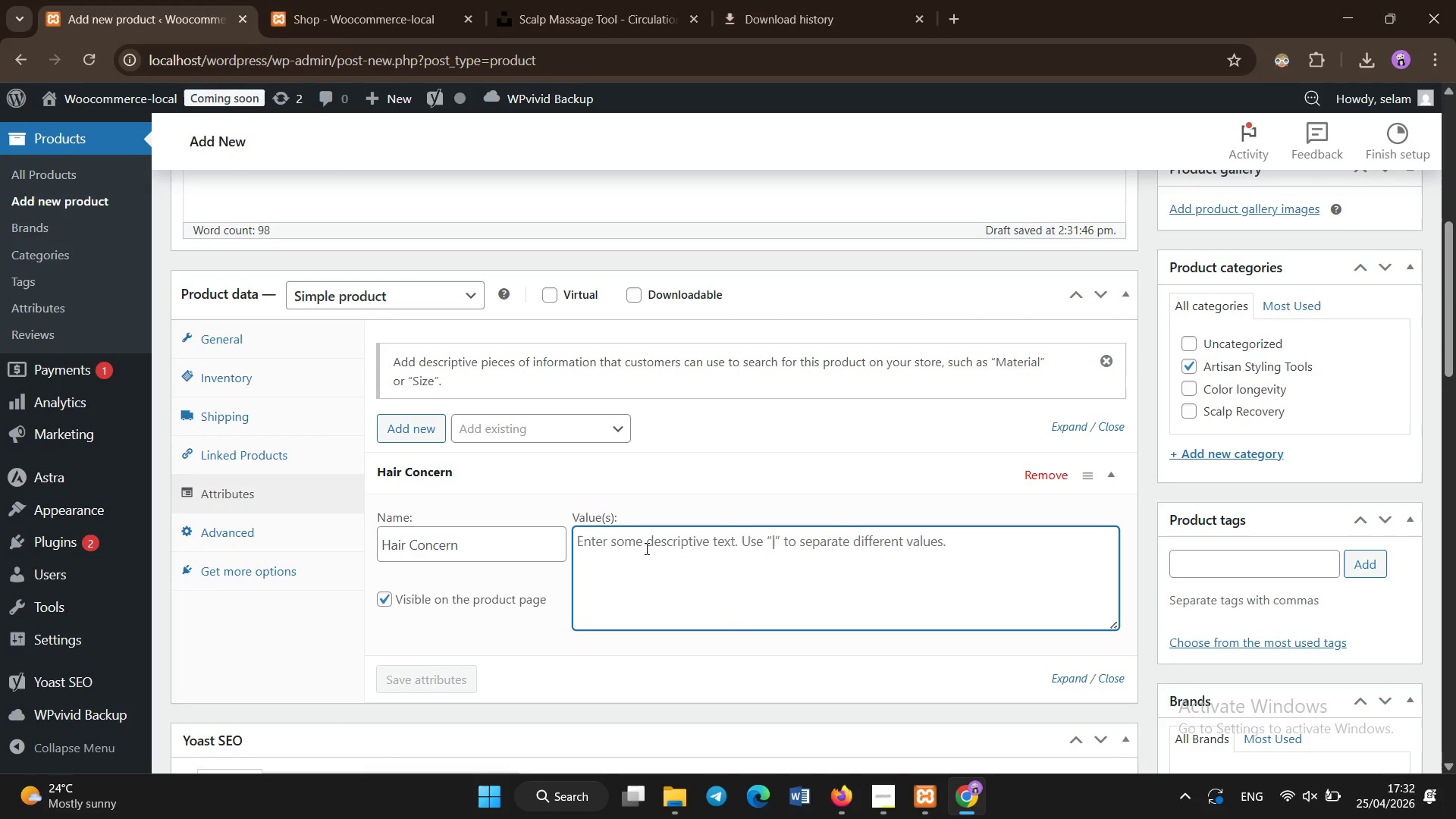 
type(Post )
key(Backspace)
type(-color Damage)
 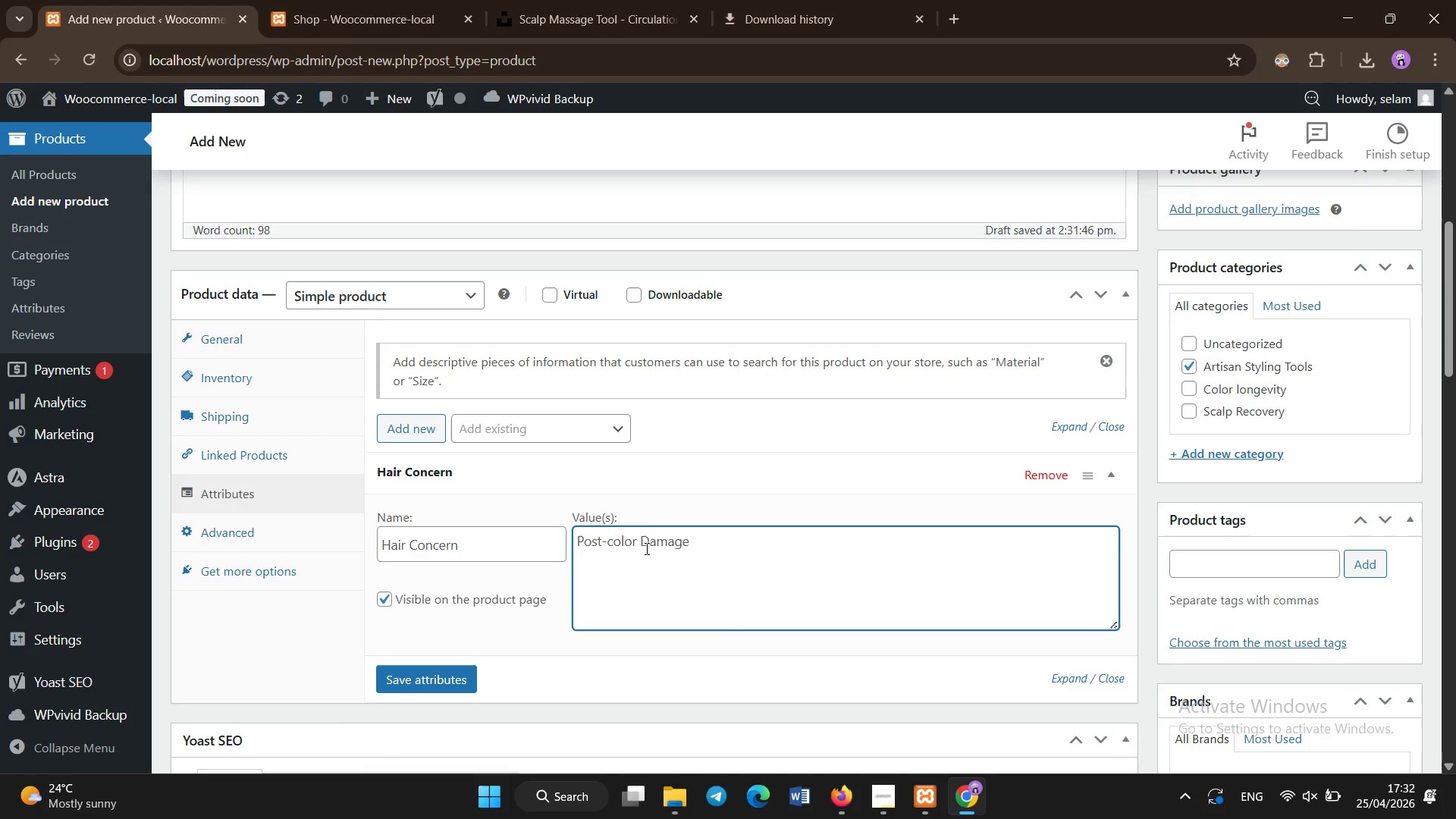 
left_click([406, 670])
 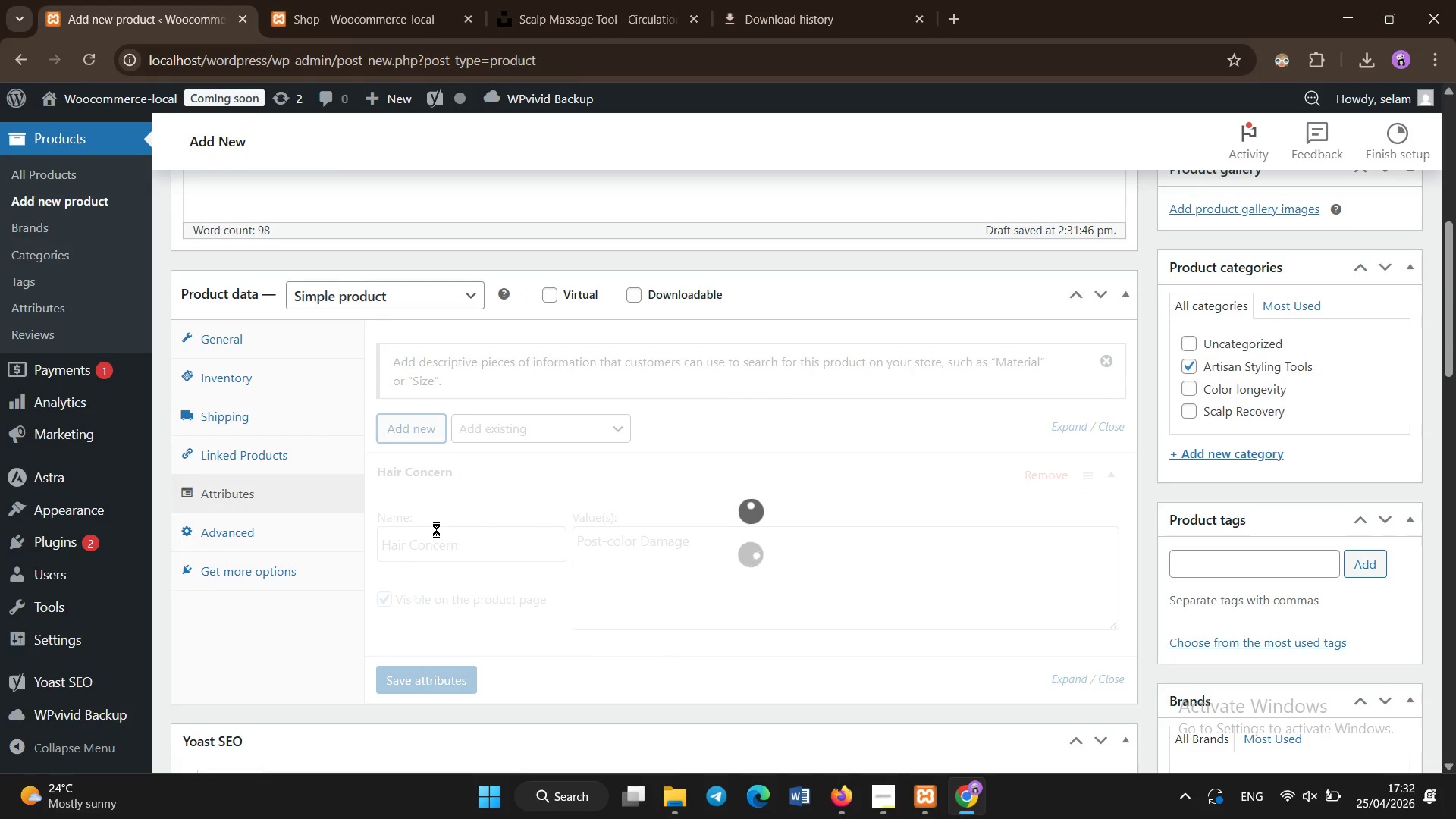 